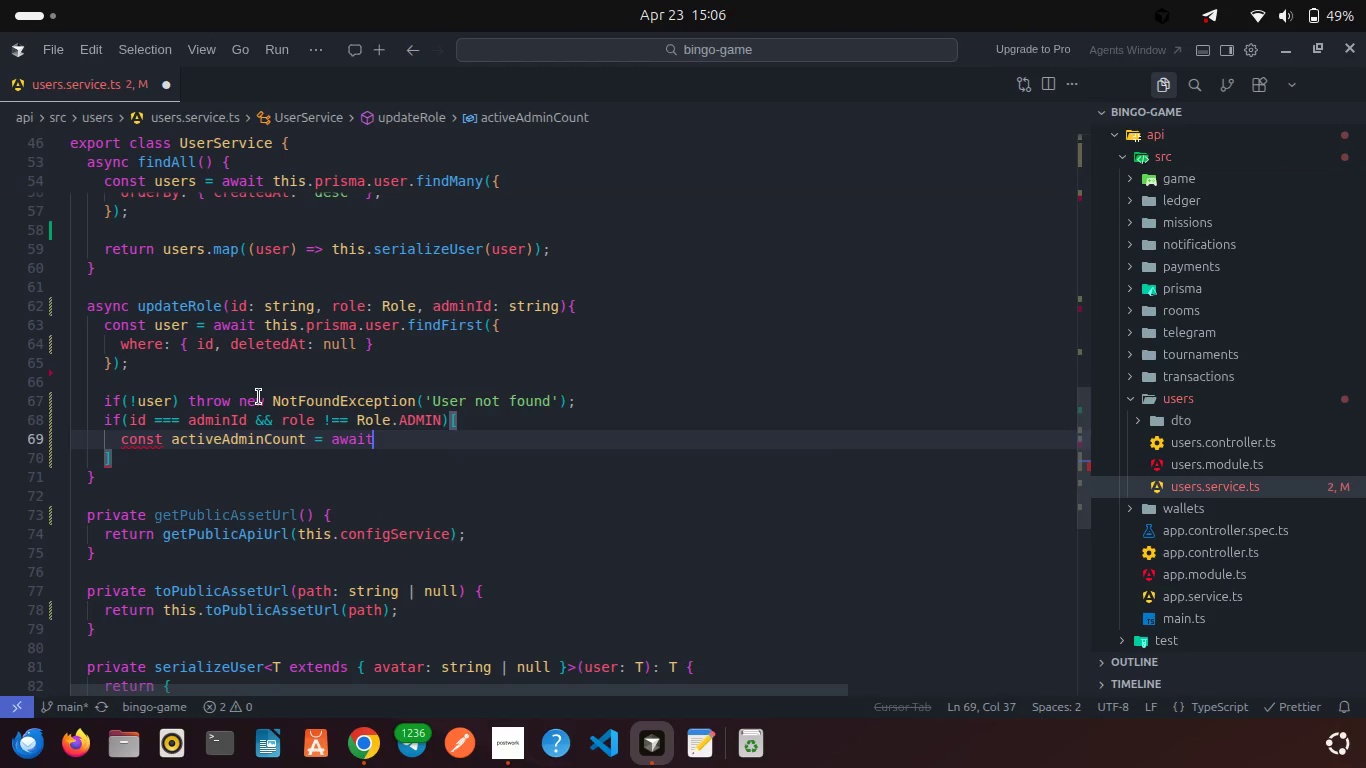 
left_click([141, 458])
 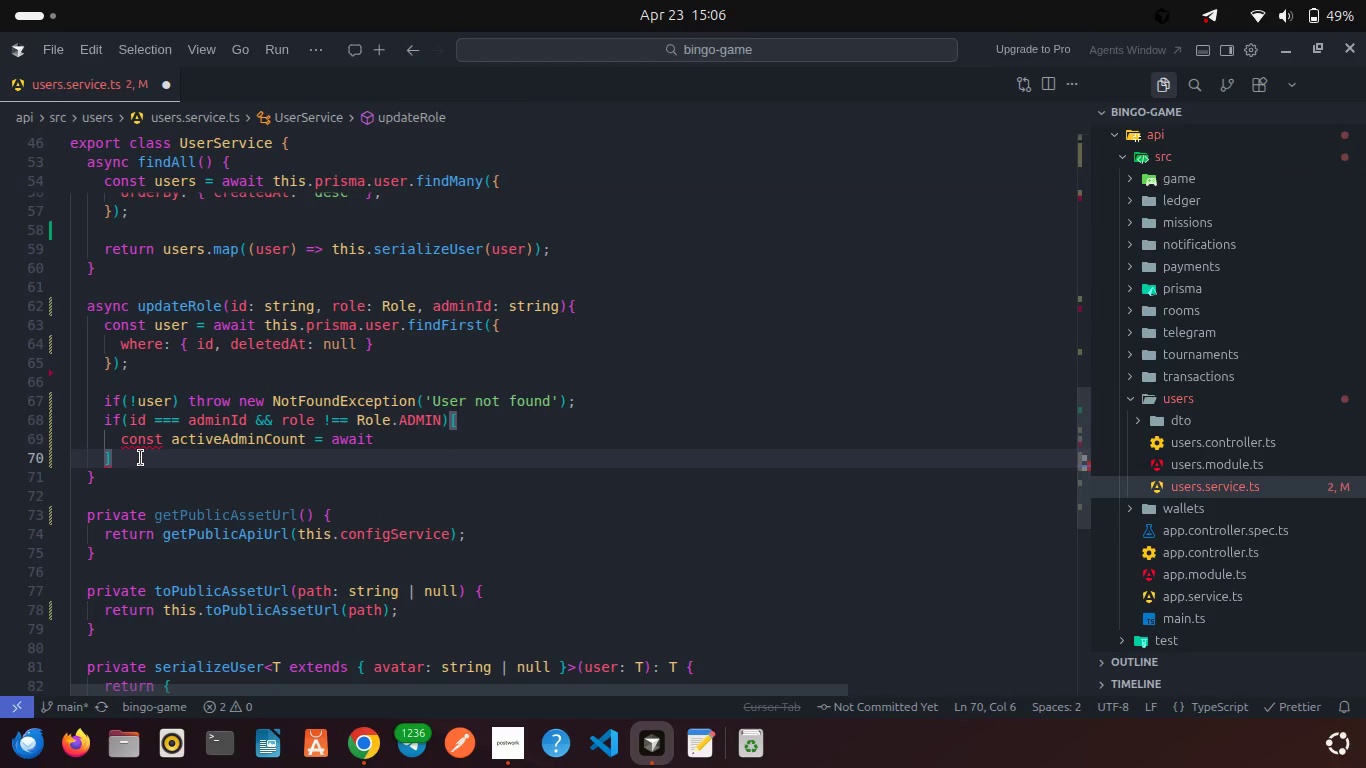 
key(Backspace)
 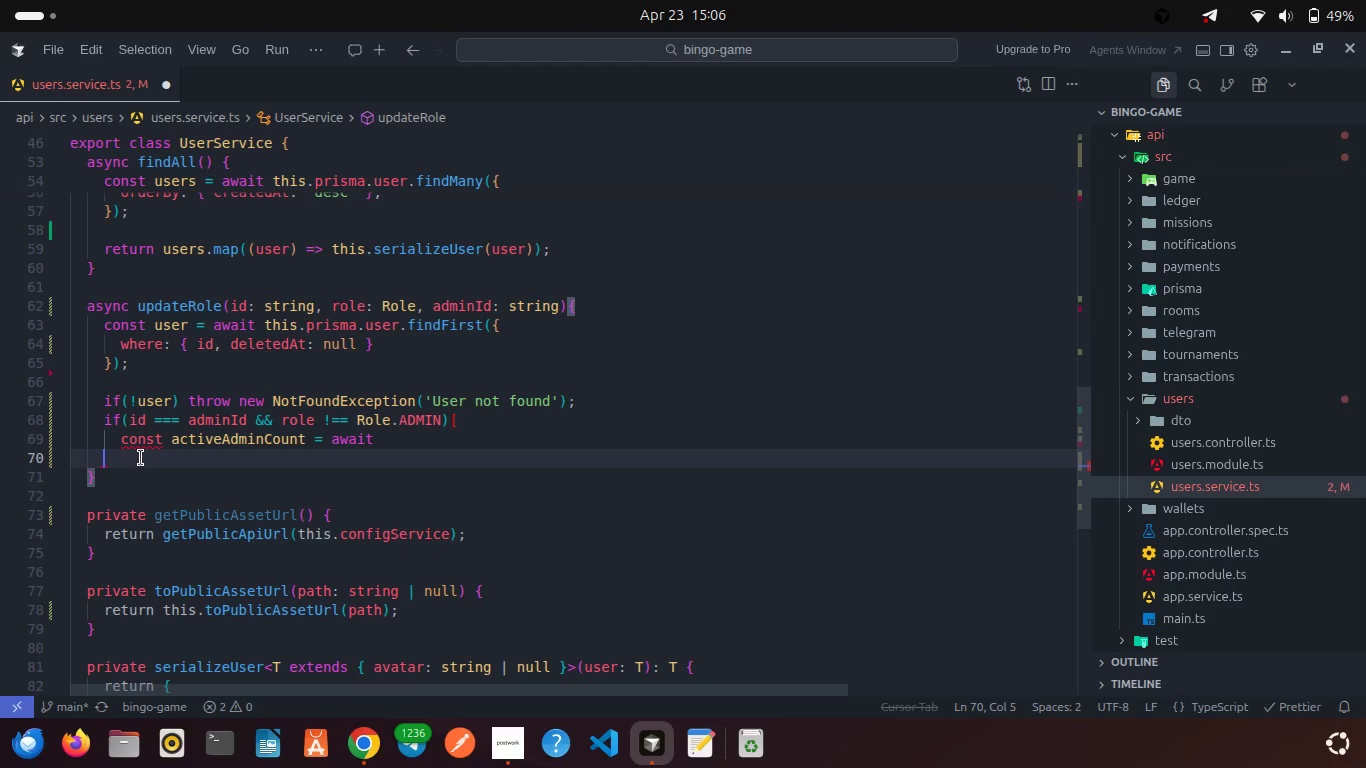 
key(Shift+BracketRight)
 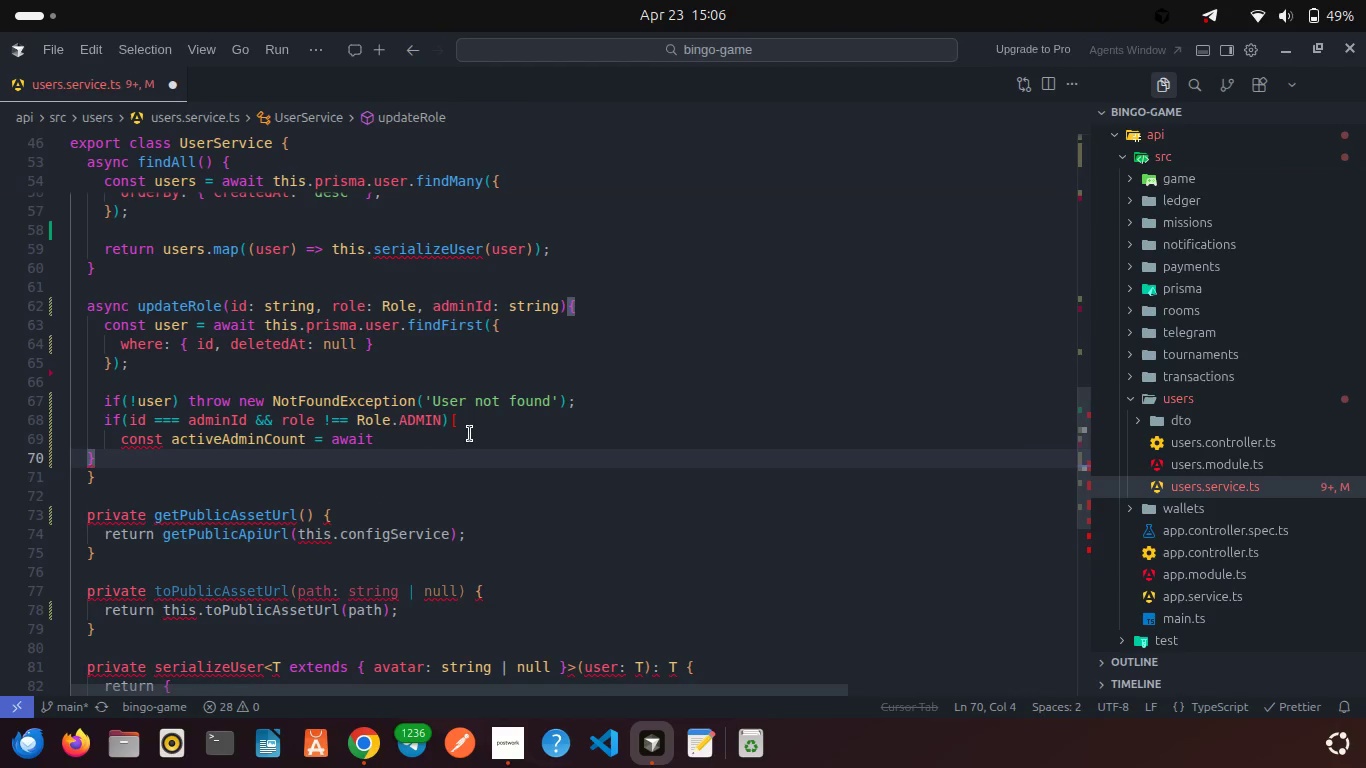 
left_click([470, 422])
 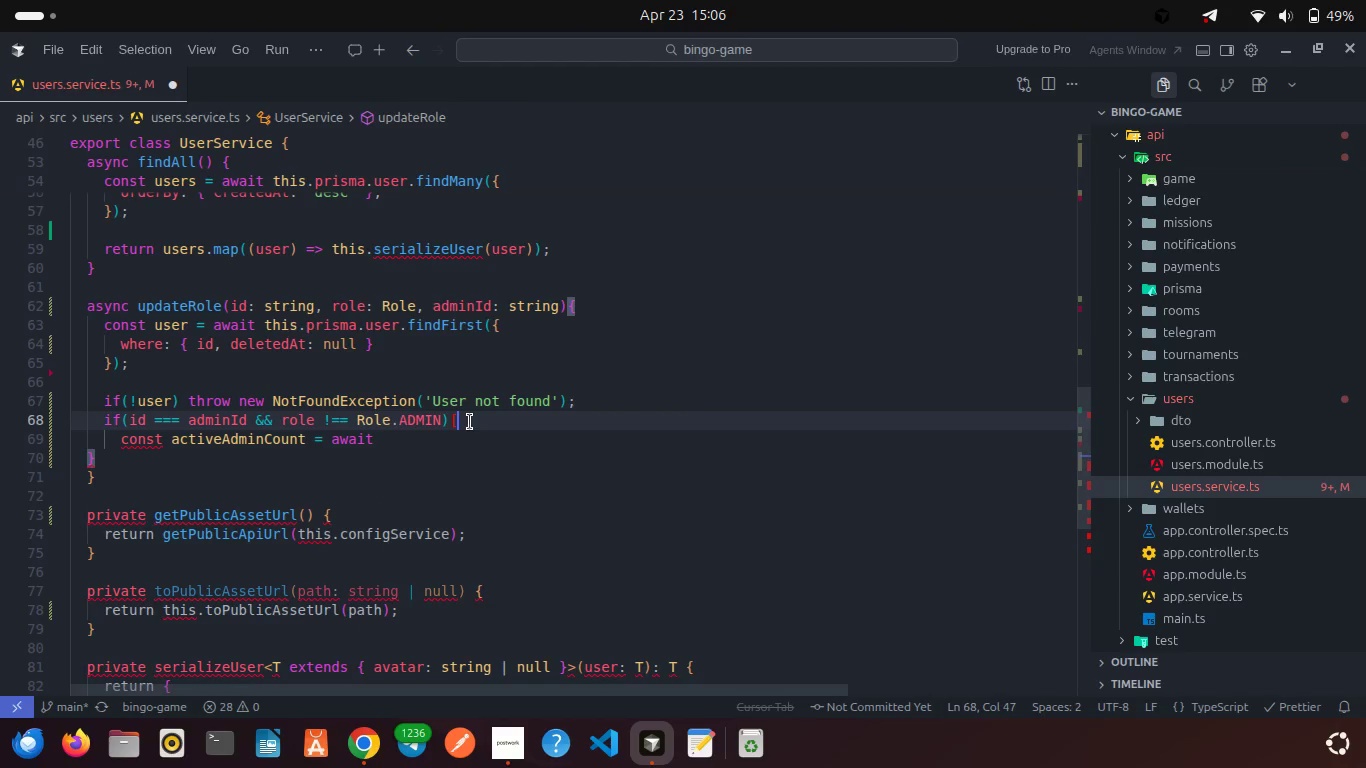 
key(Backspace)
 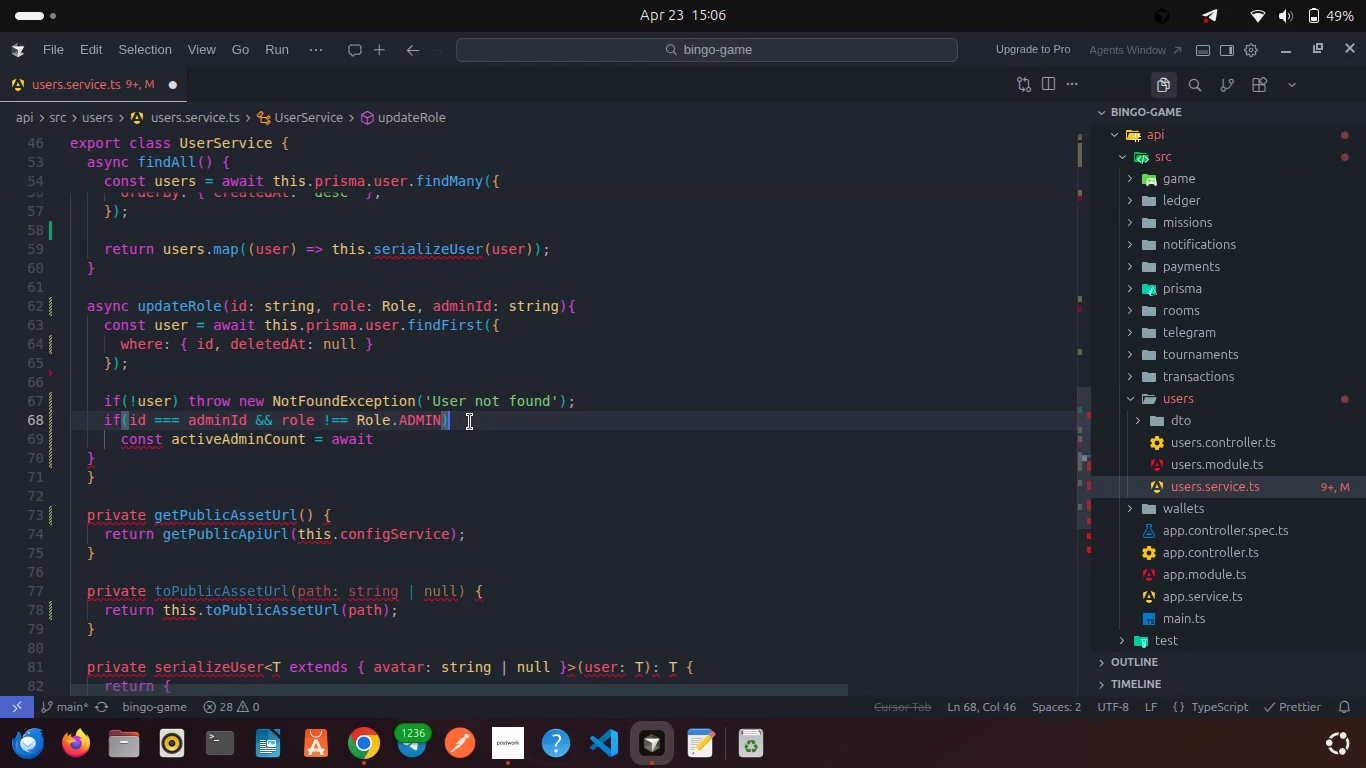 
key(Shift+BracketLeft)
 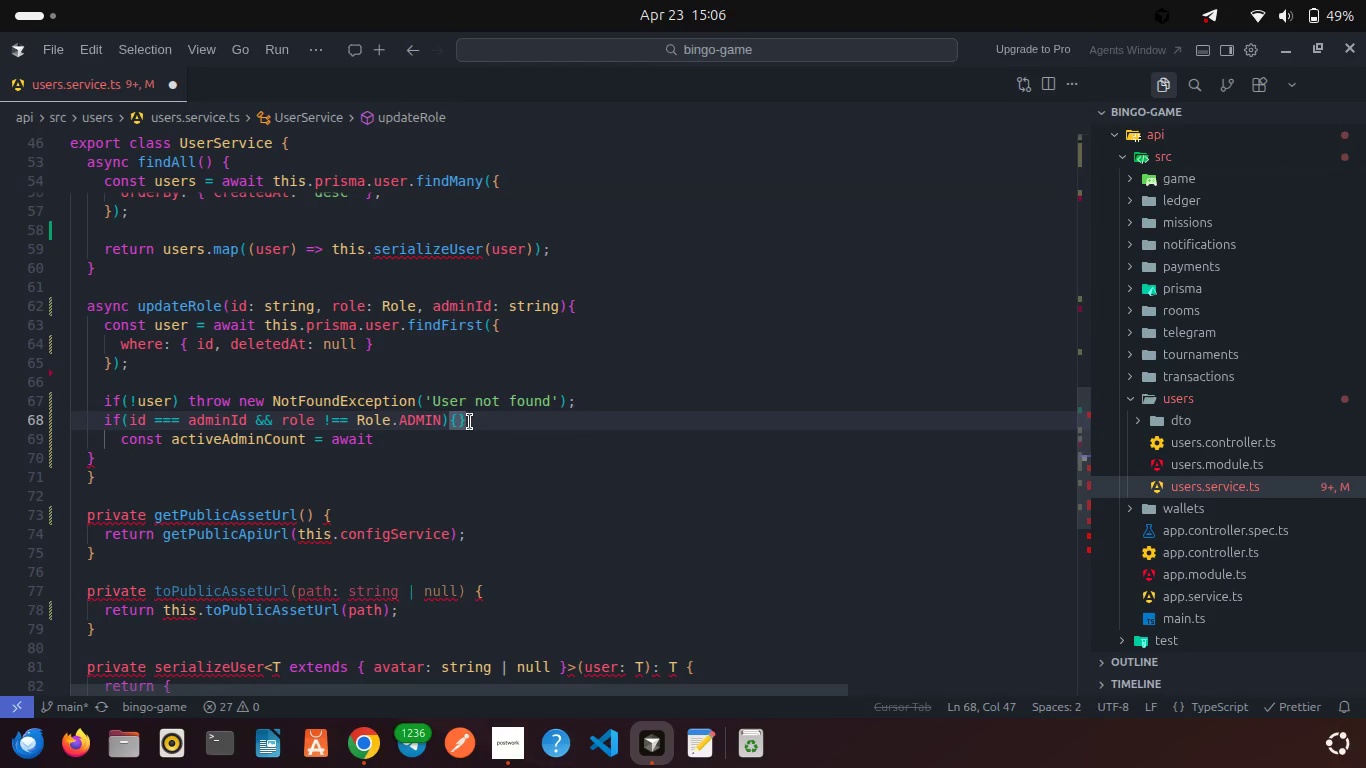 
key(Backspace)
 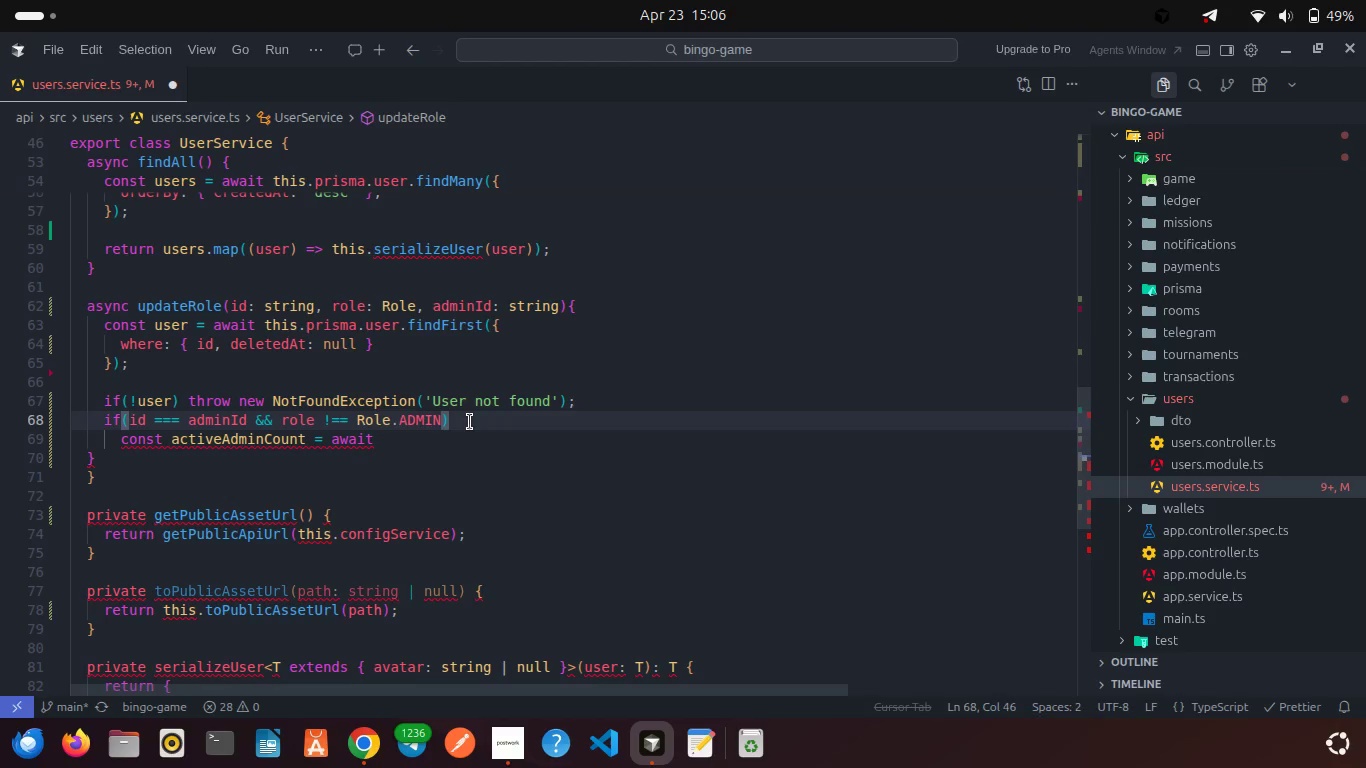 
key(Shift+ShiftRight)
 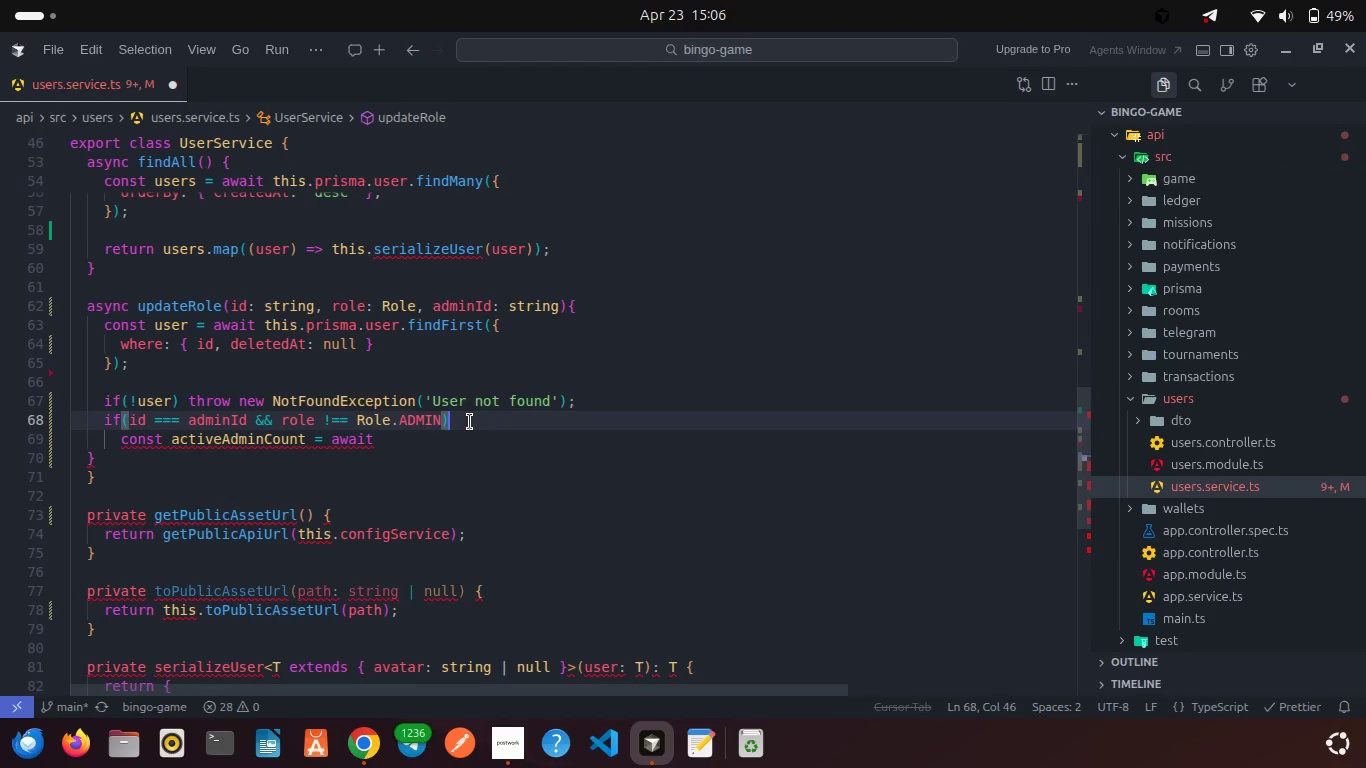 
key(Shift+BracketLeft)
 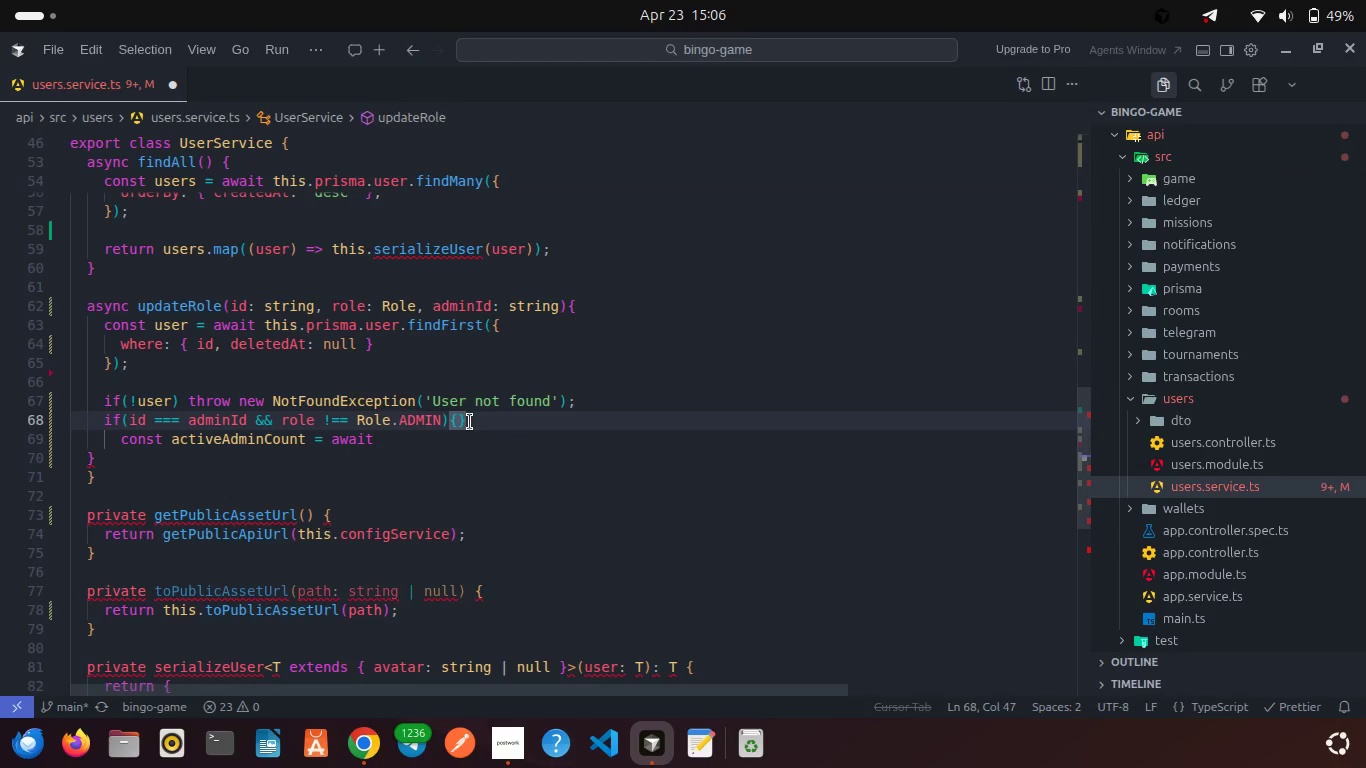 
key(ArrowRight)
 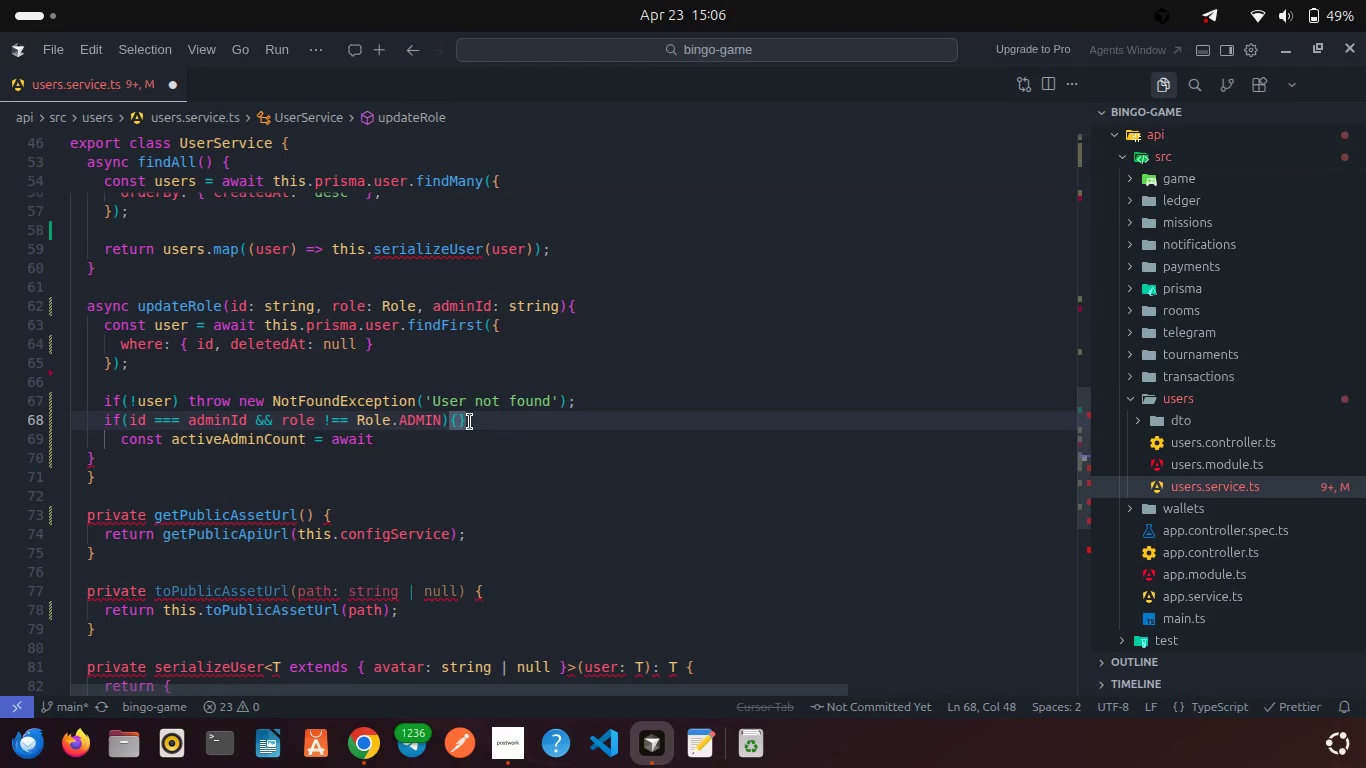 
key(Backspace)
 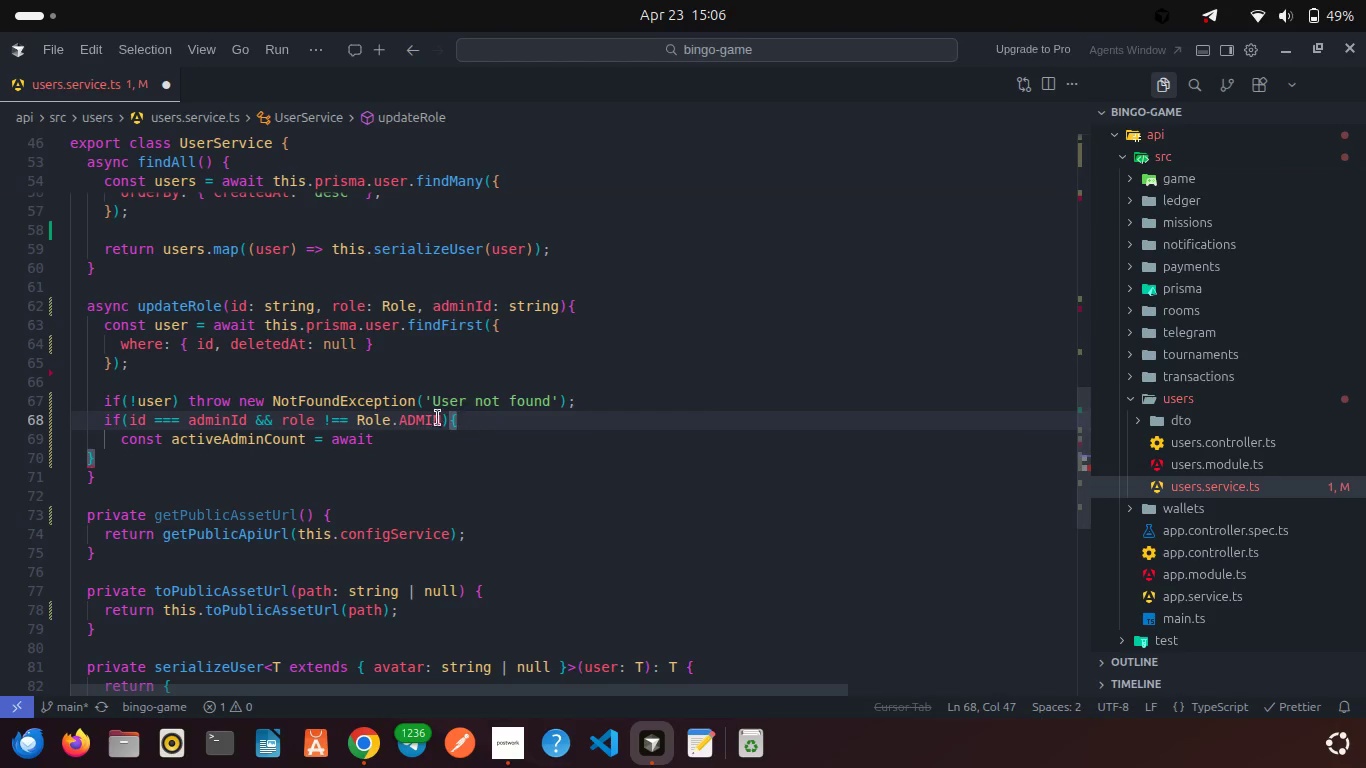 
left_click([411, 428])
 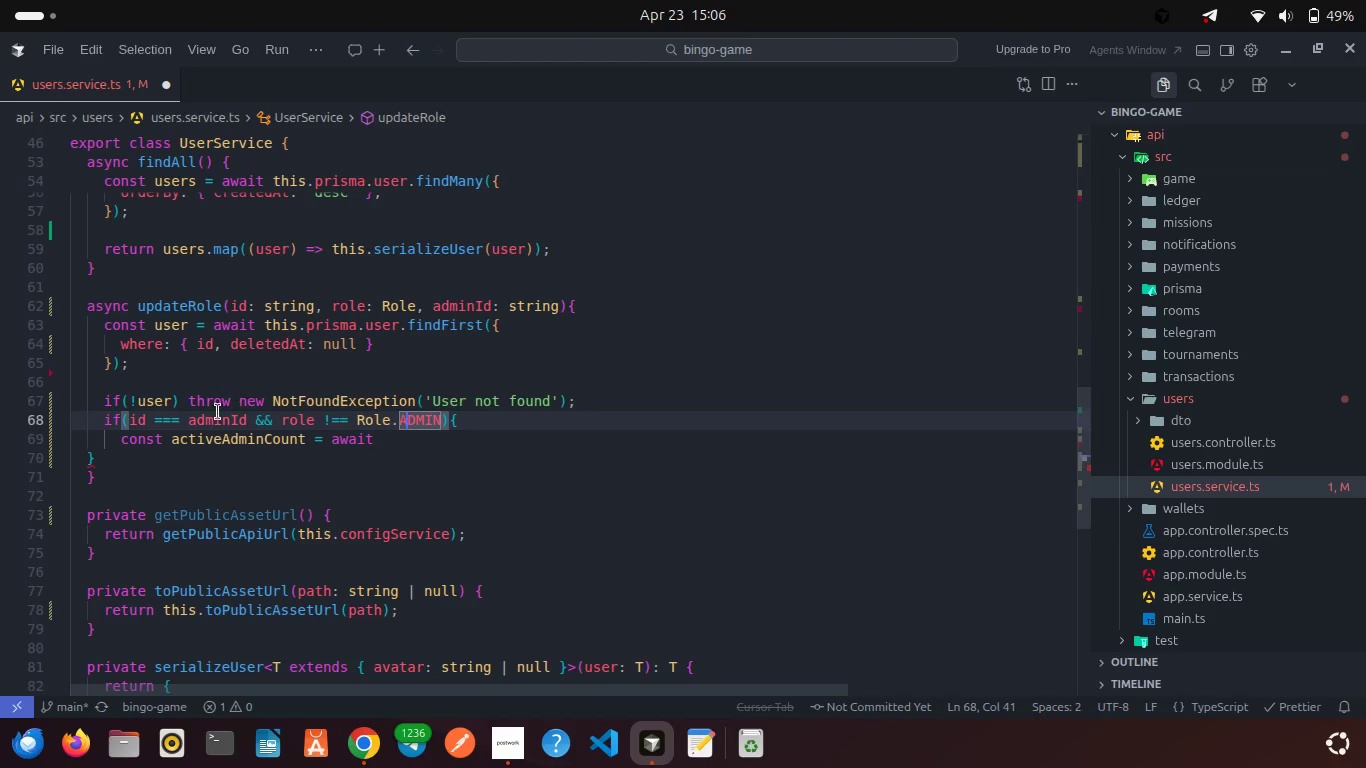 
left_click([193, 475])
 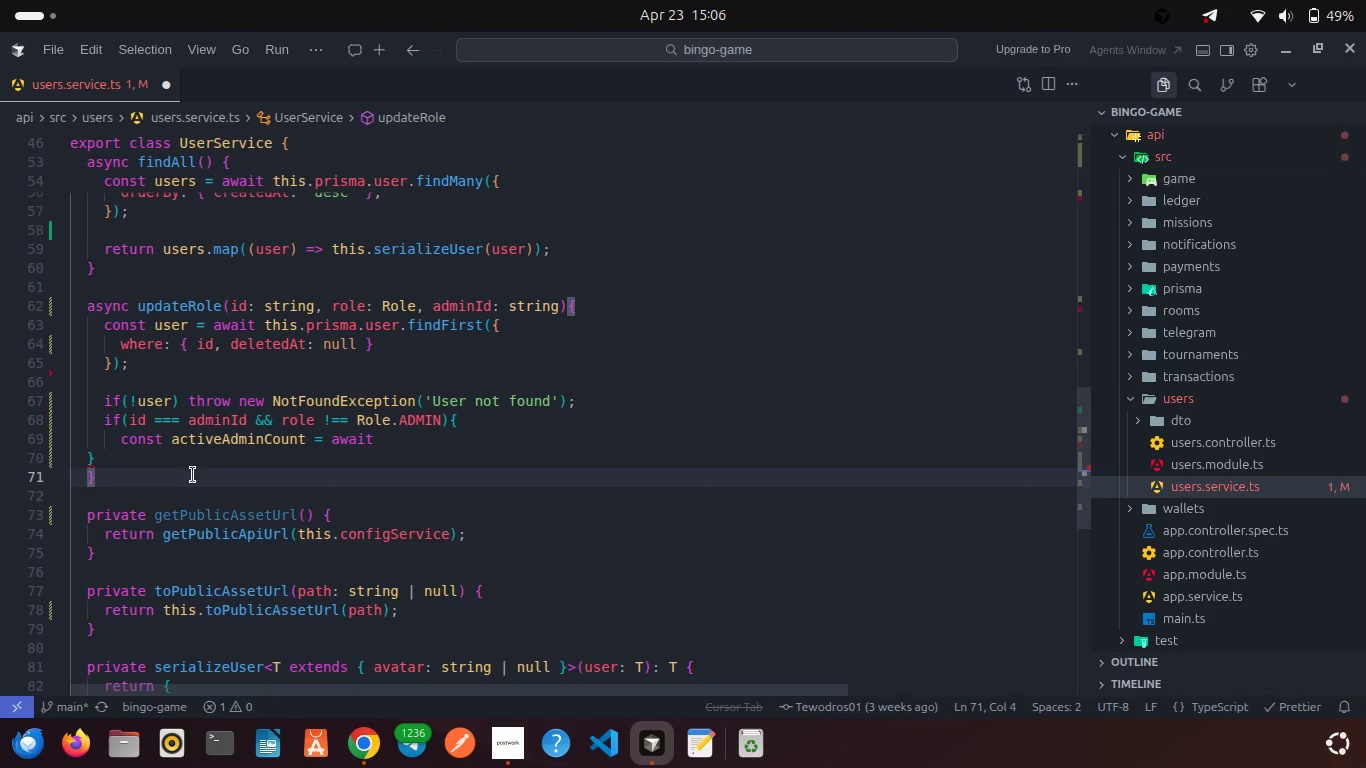 
key(Control+A)
 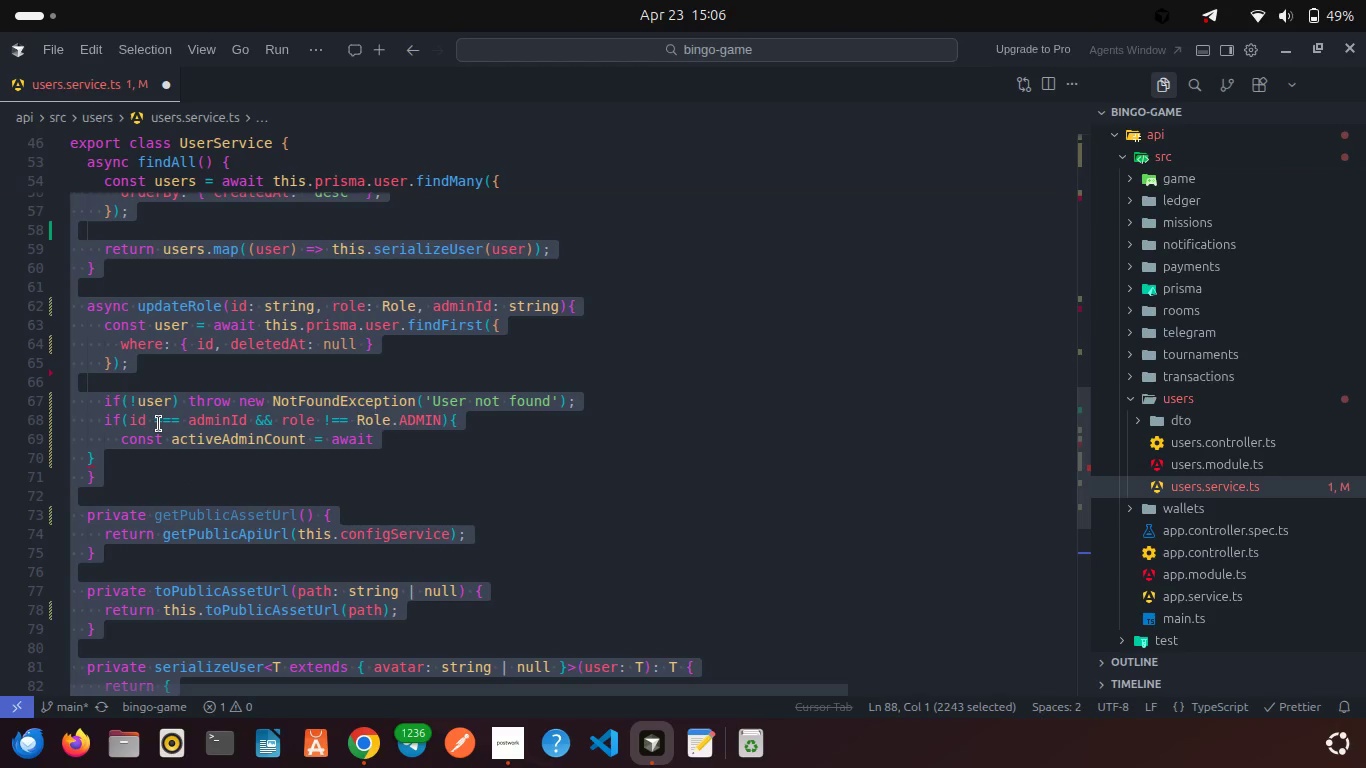 
right_click([159, 424])
 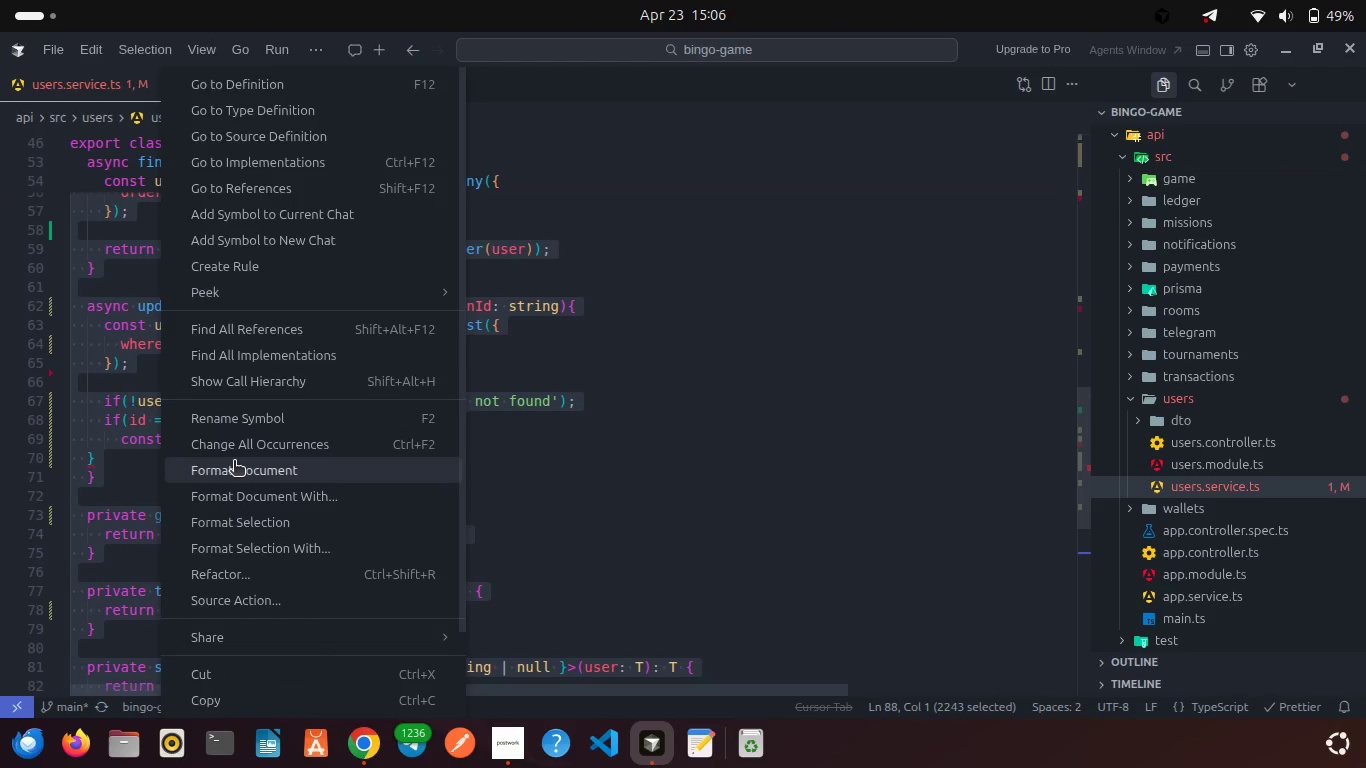 
left_click([234, 462])
 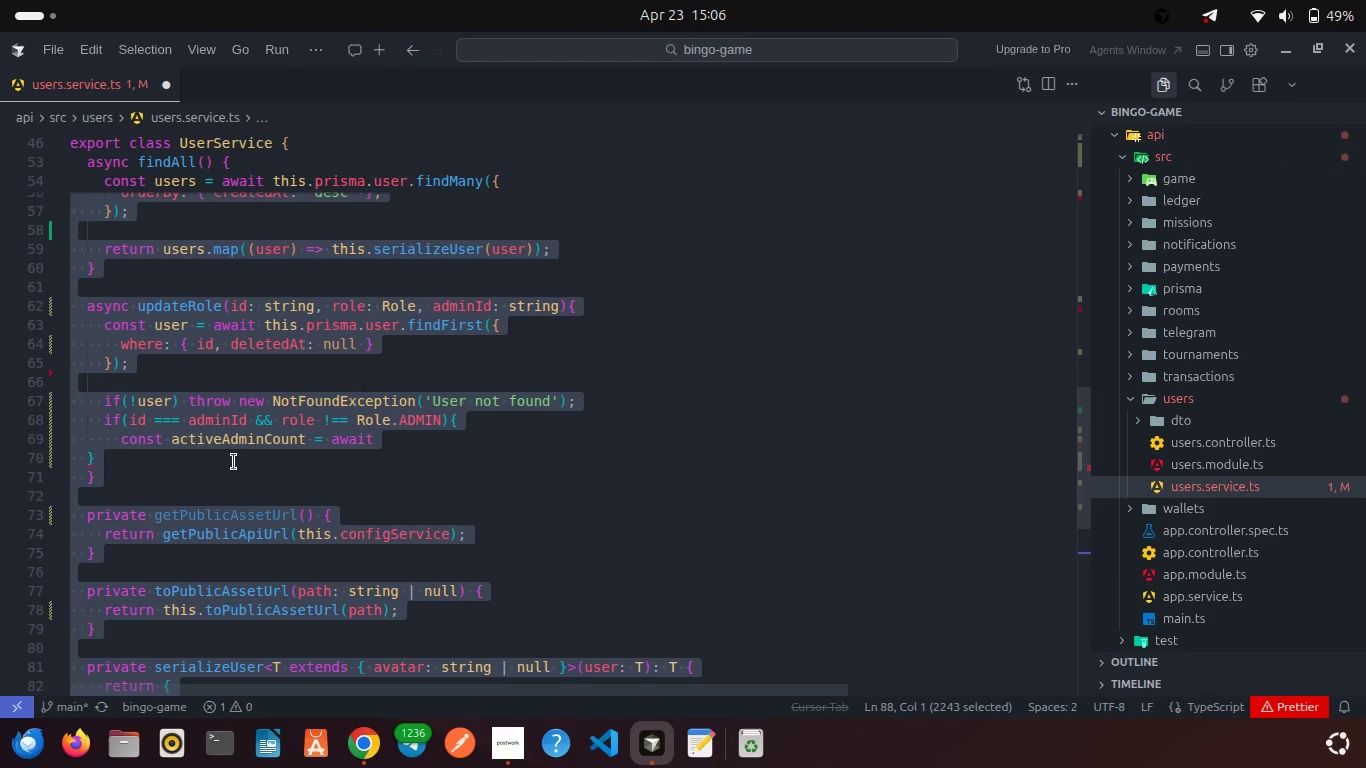 
left_click([192, 480])
 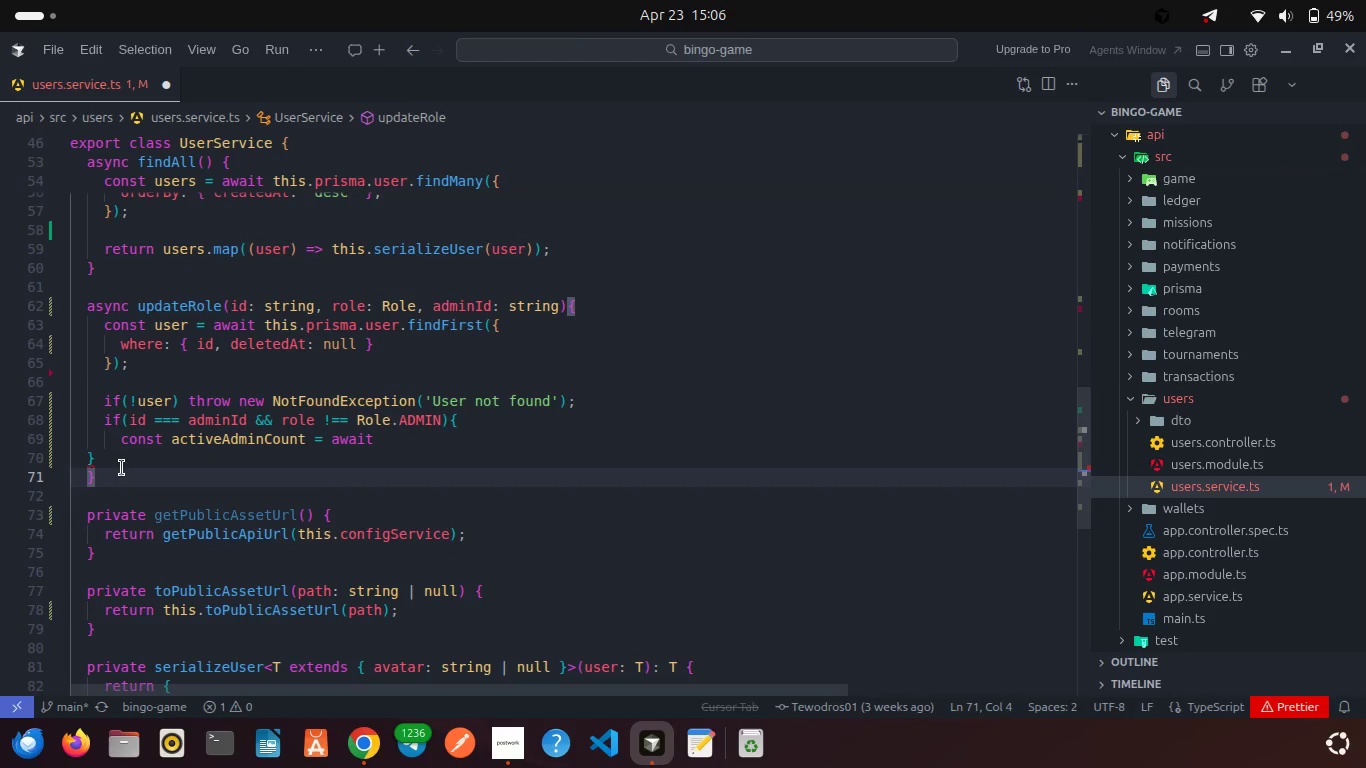 
key(ArrowUp)
 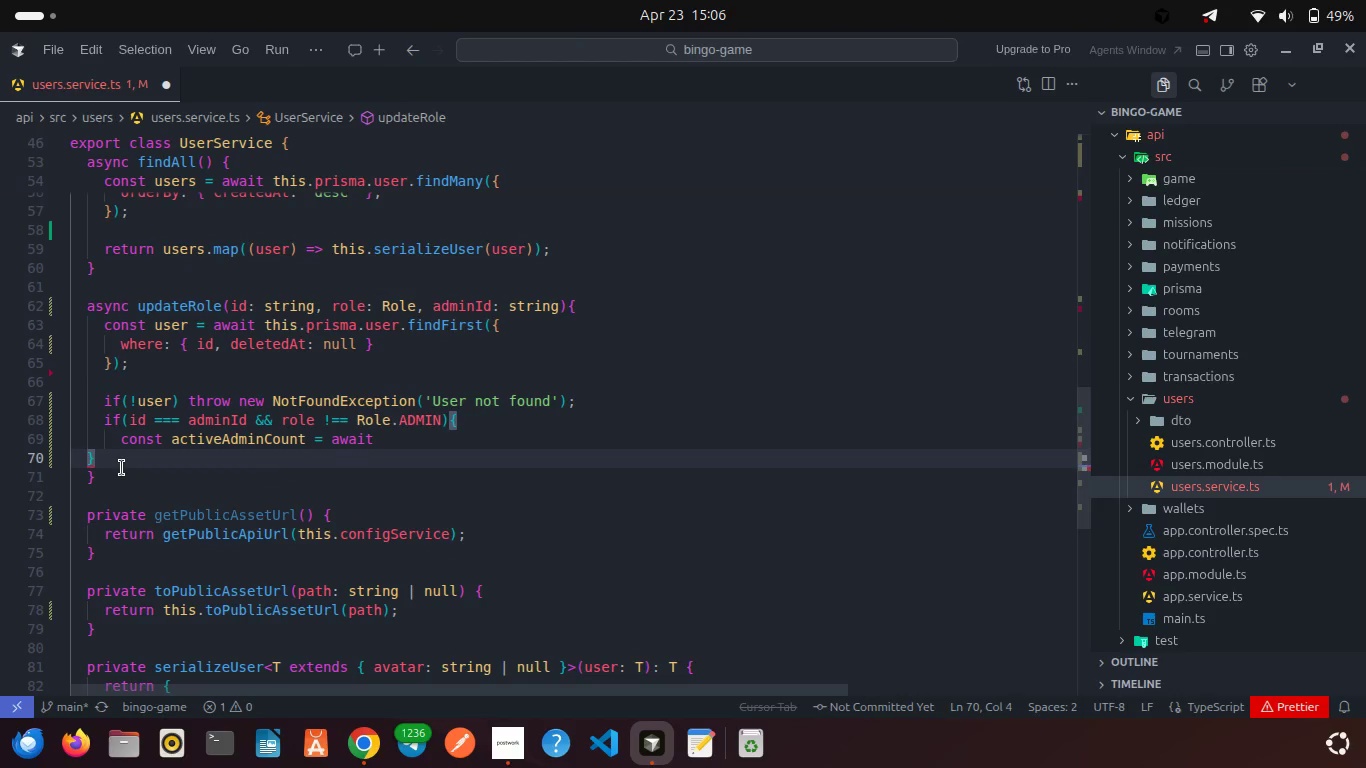 
key(ArrowLeft)
 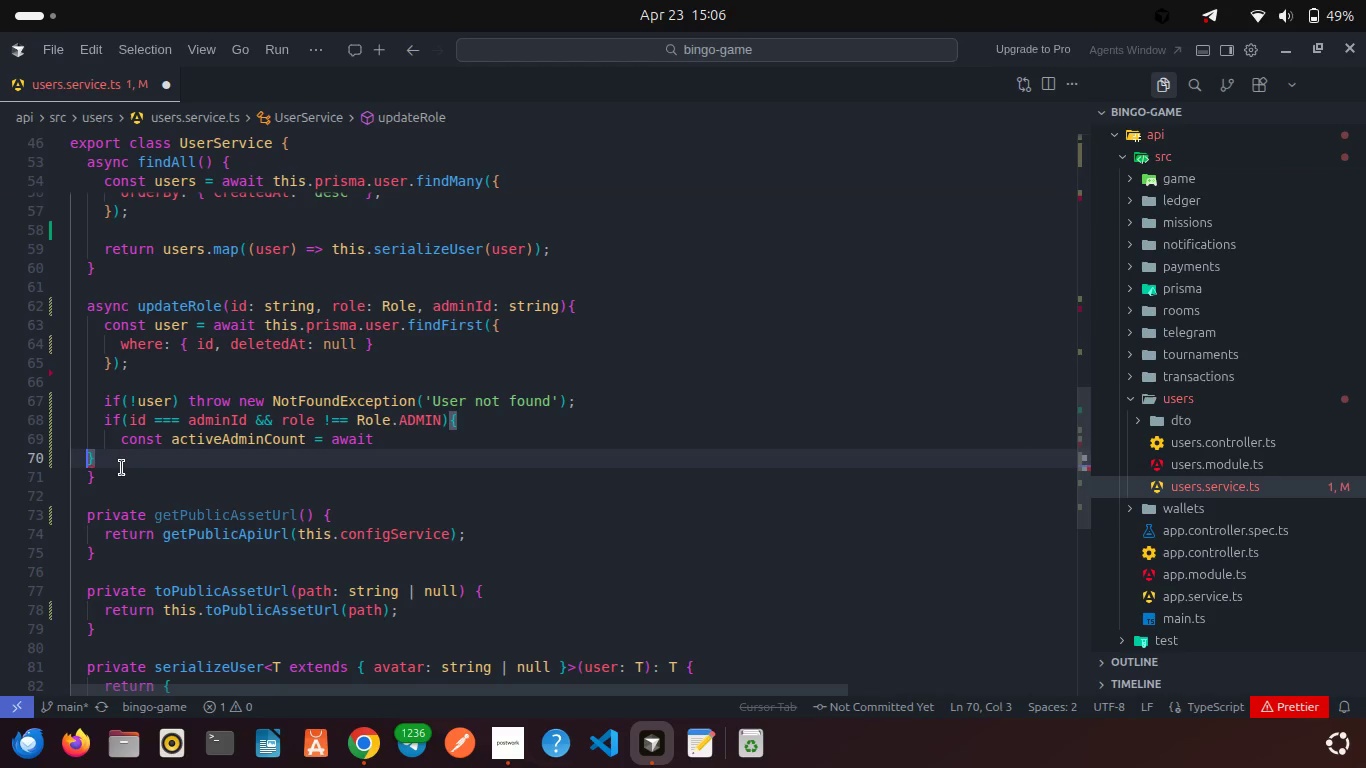 
key(Backspace)
 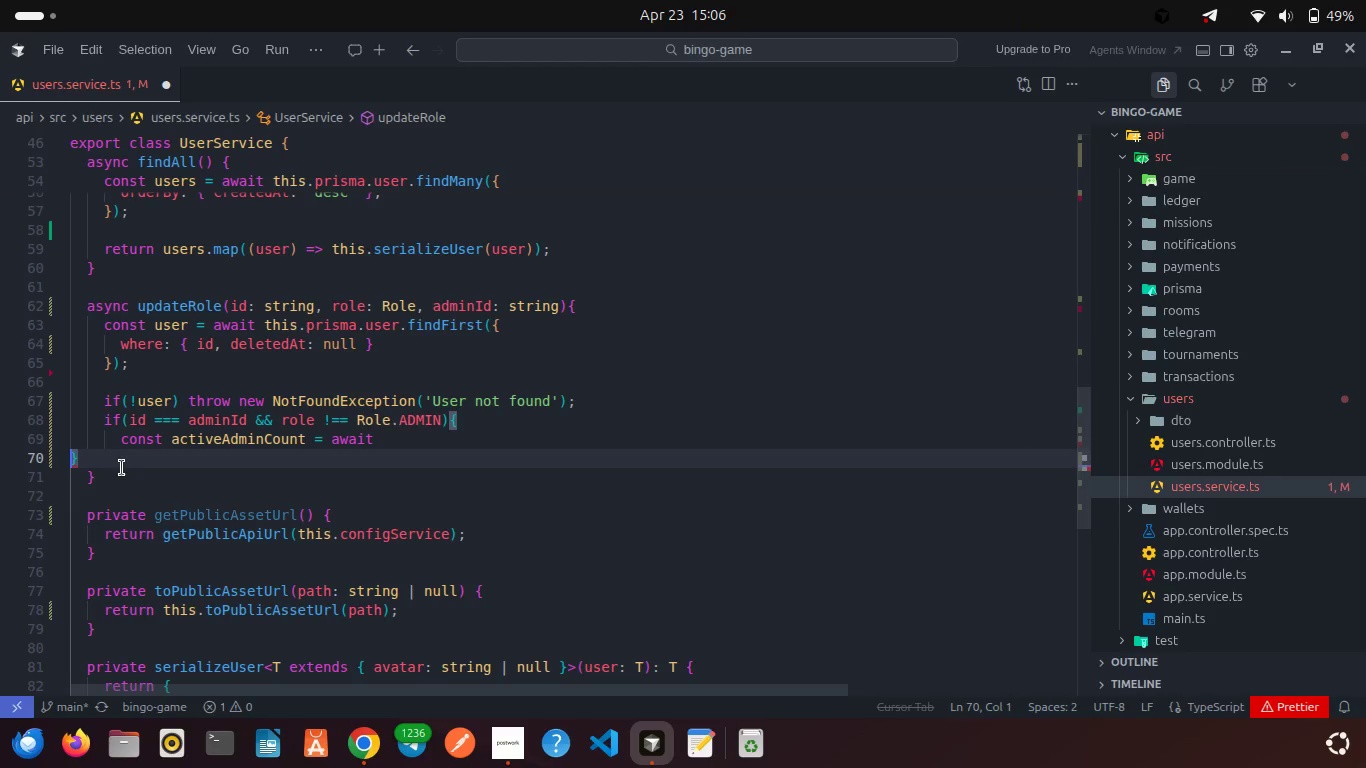 
key(Backspace)
 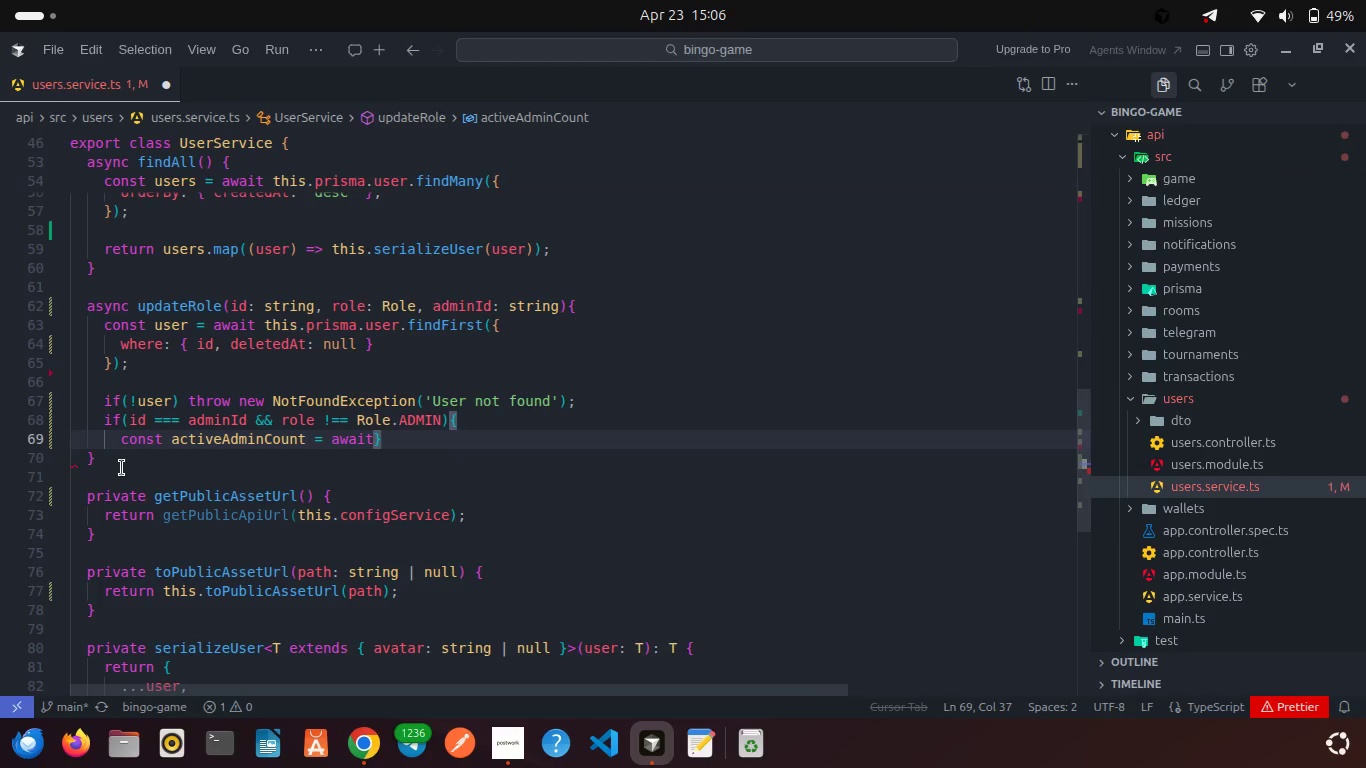 
key(Enter)
 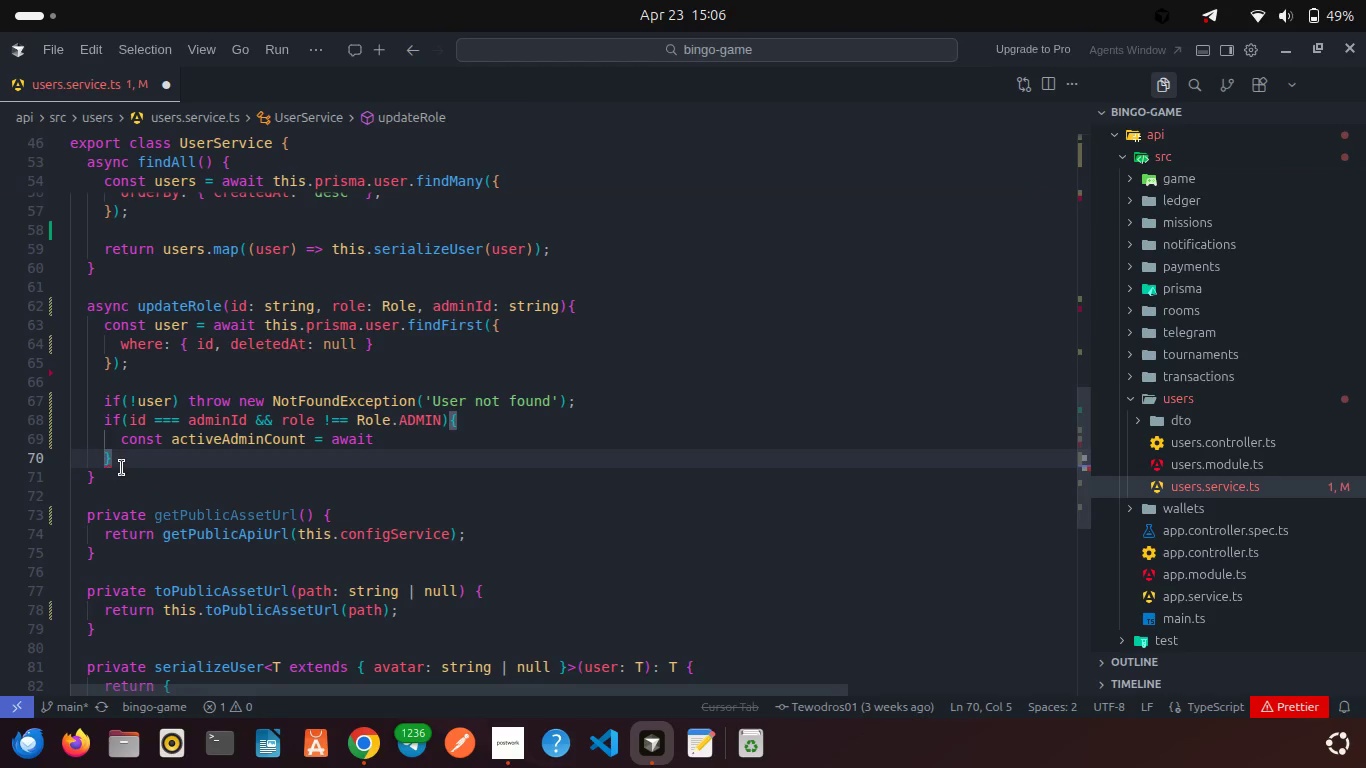 
left_click([251, 341])
 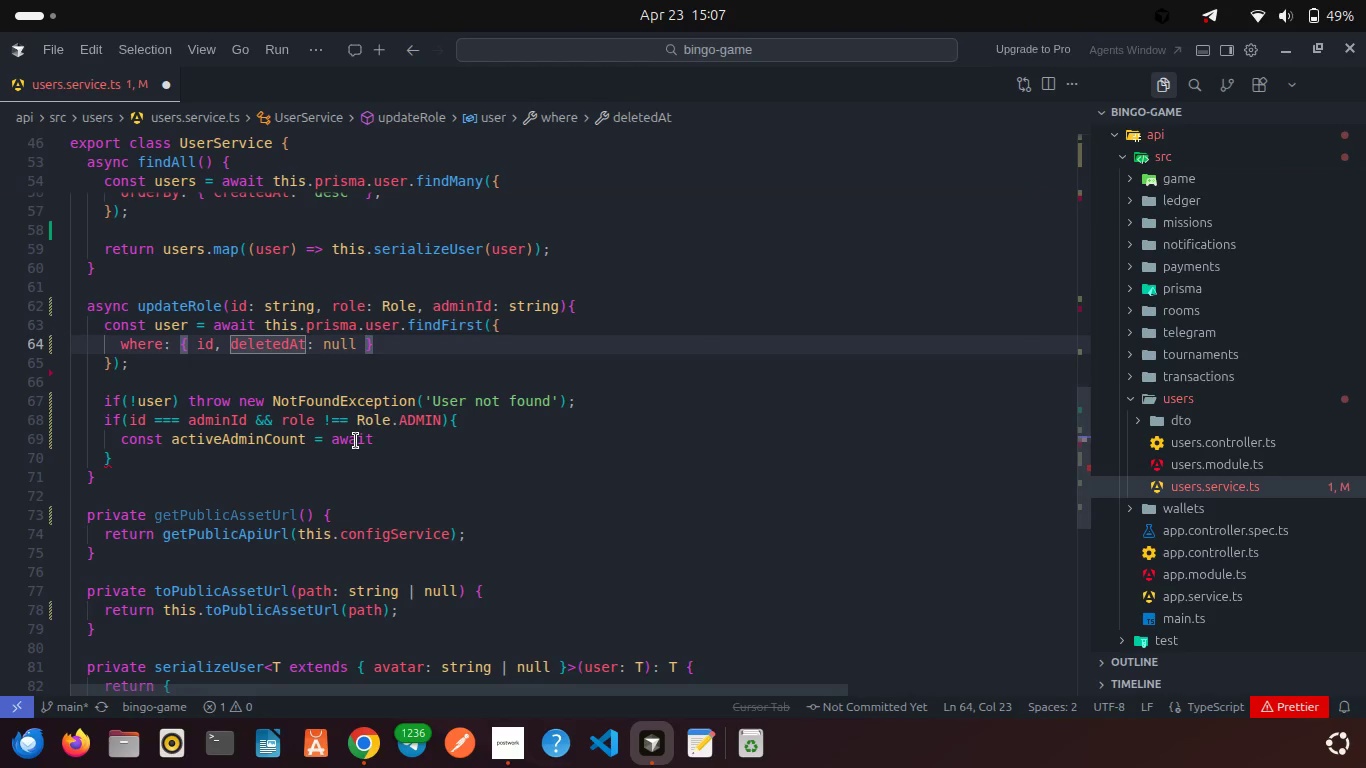 
left_click([388, 438])
 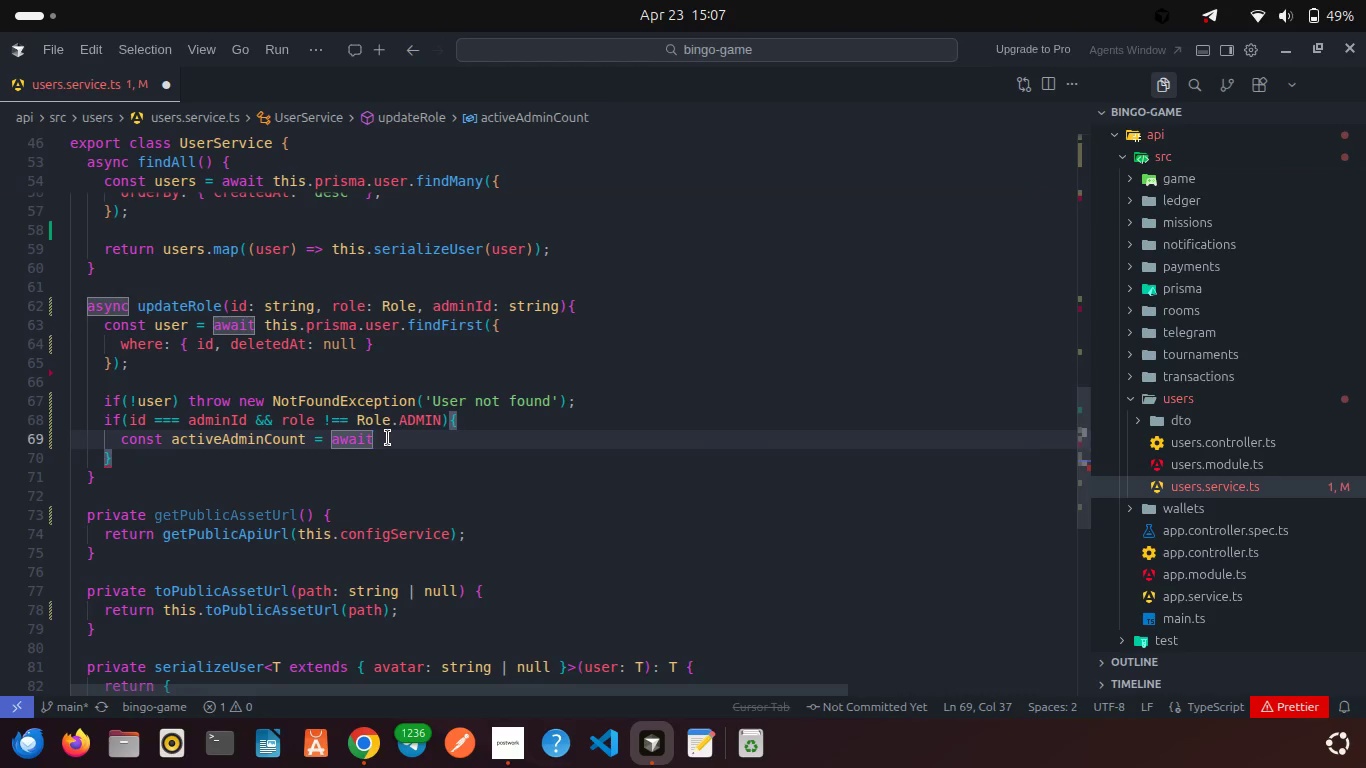 
type( this.pr)
 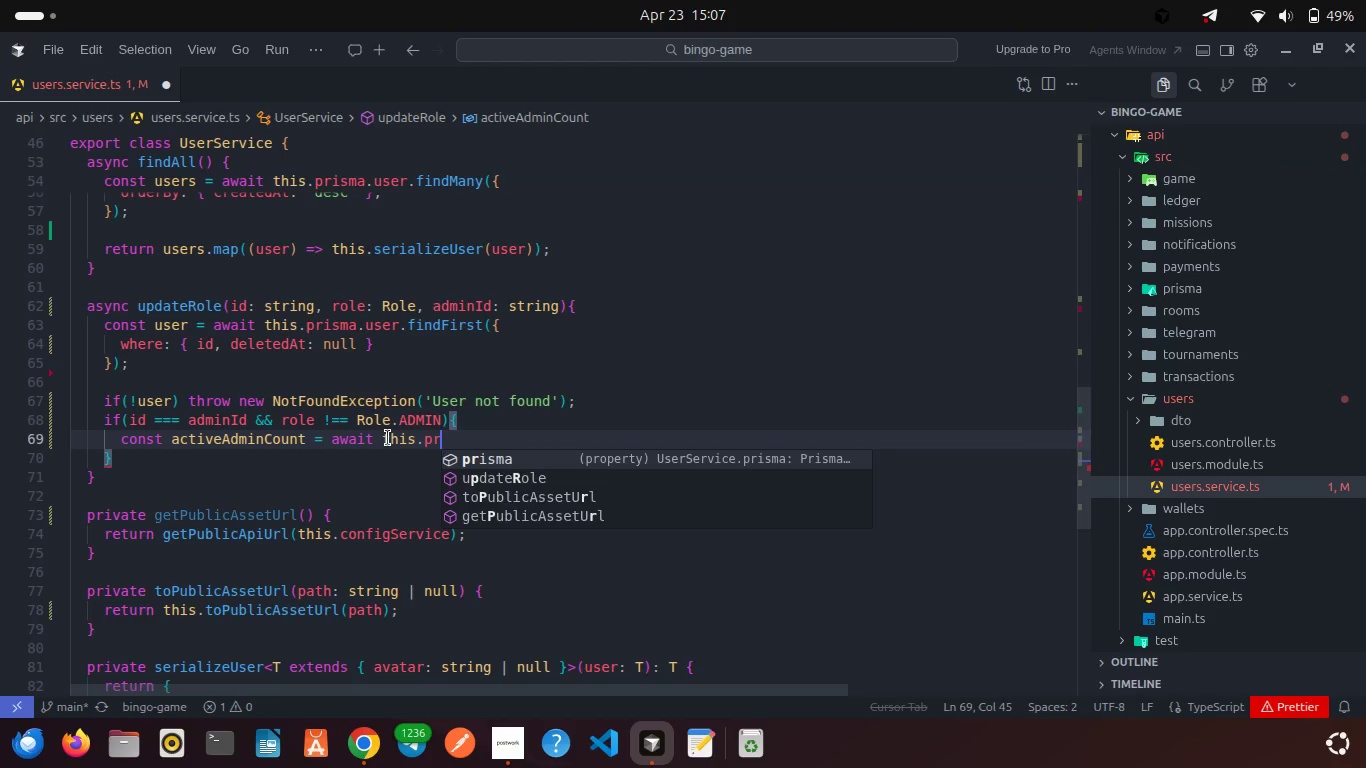 
key(Enter)
 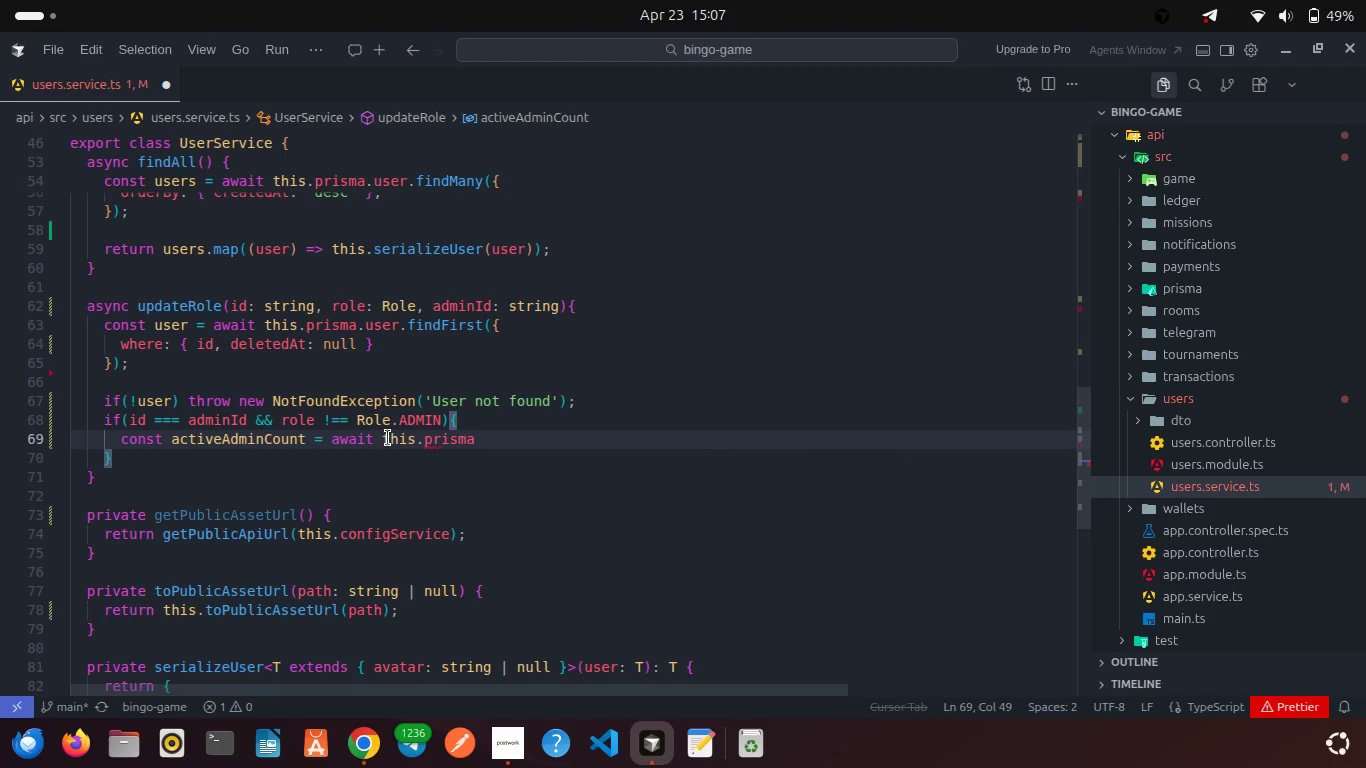 
type(.us)
 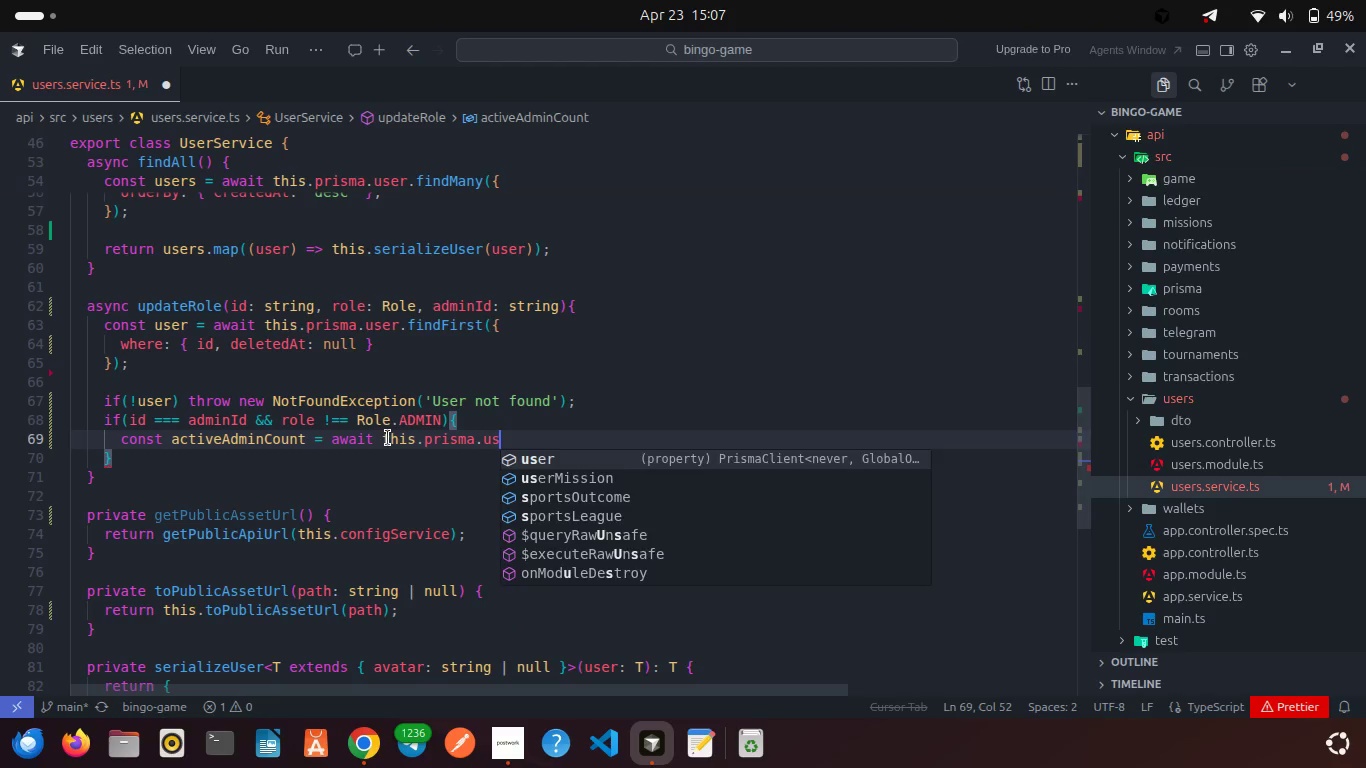 
key(Enter)
 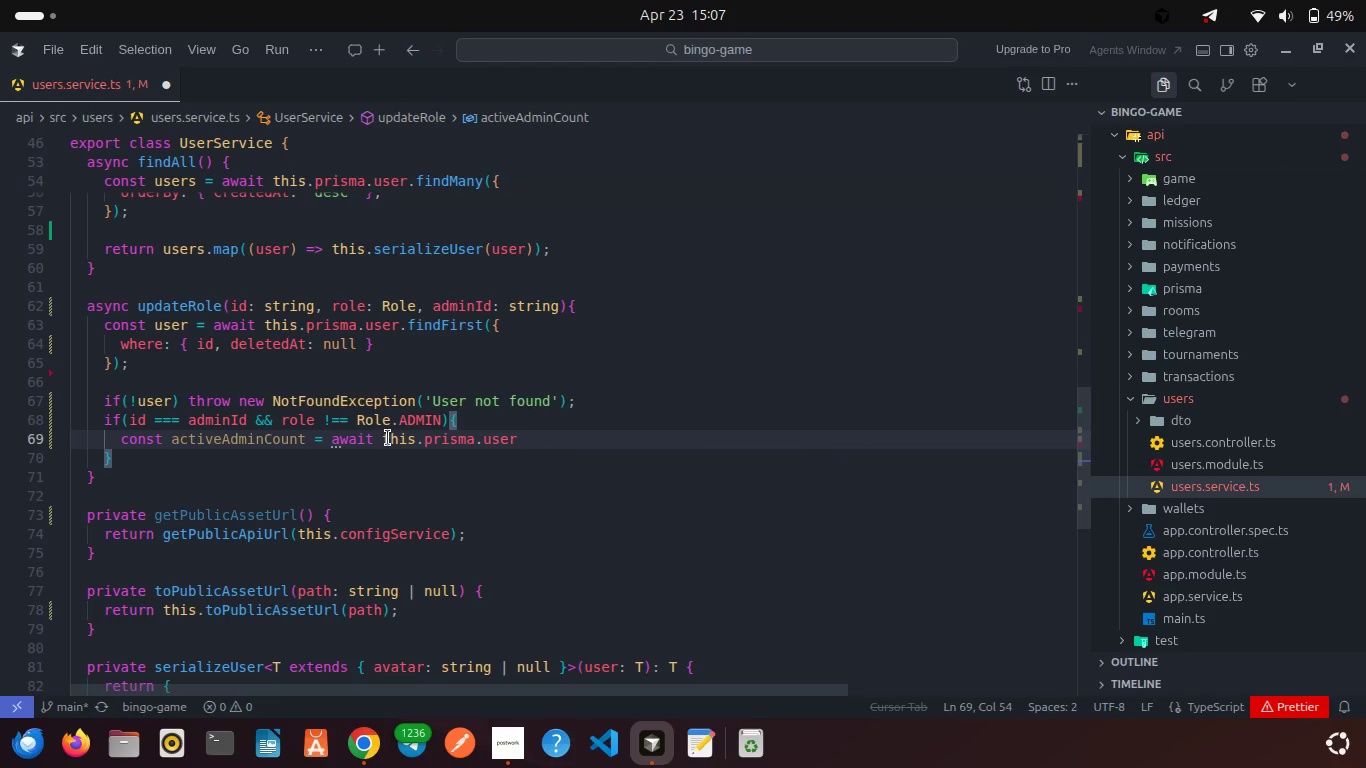 
type(.coun)
 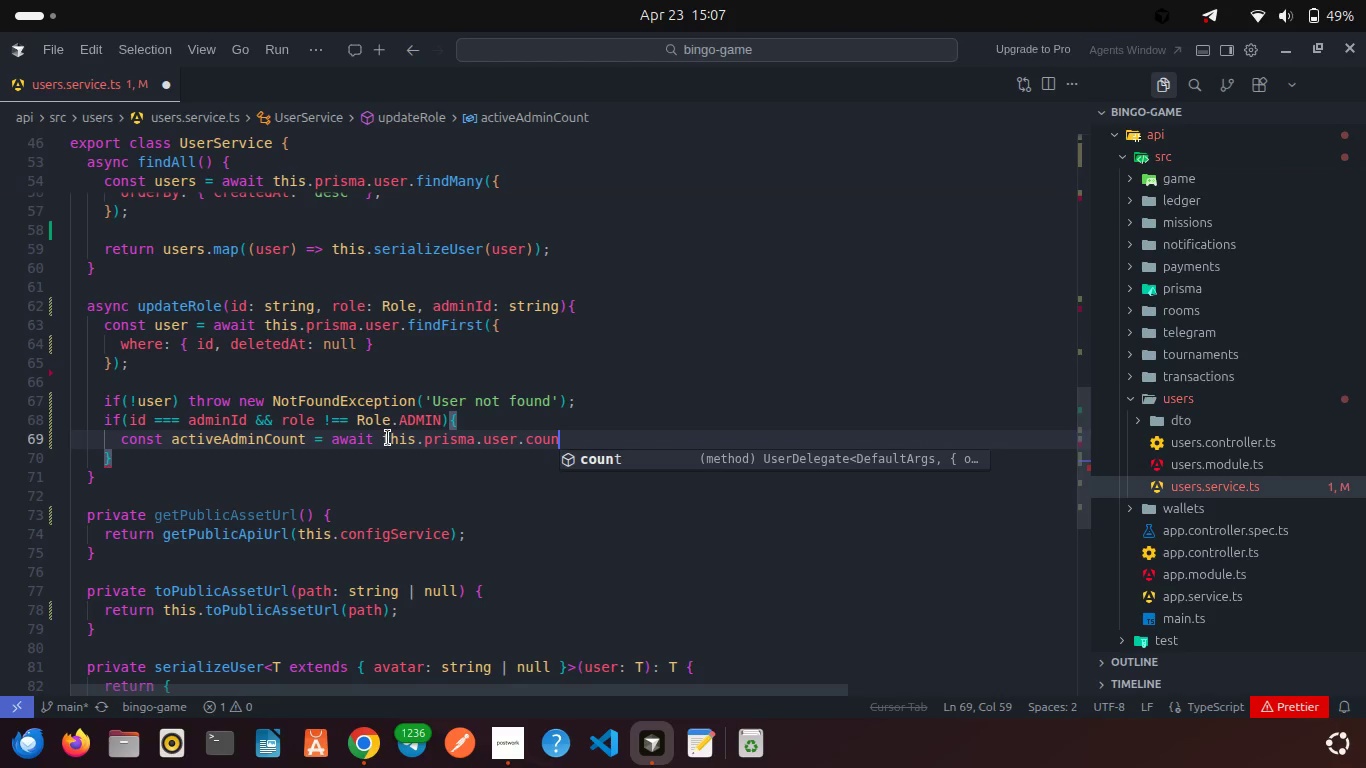 
key(Enter)
 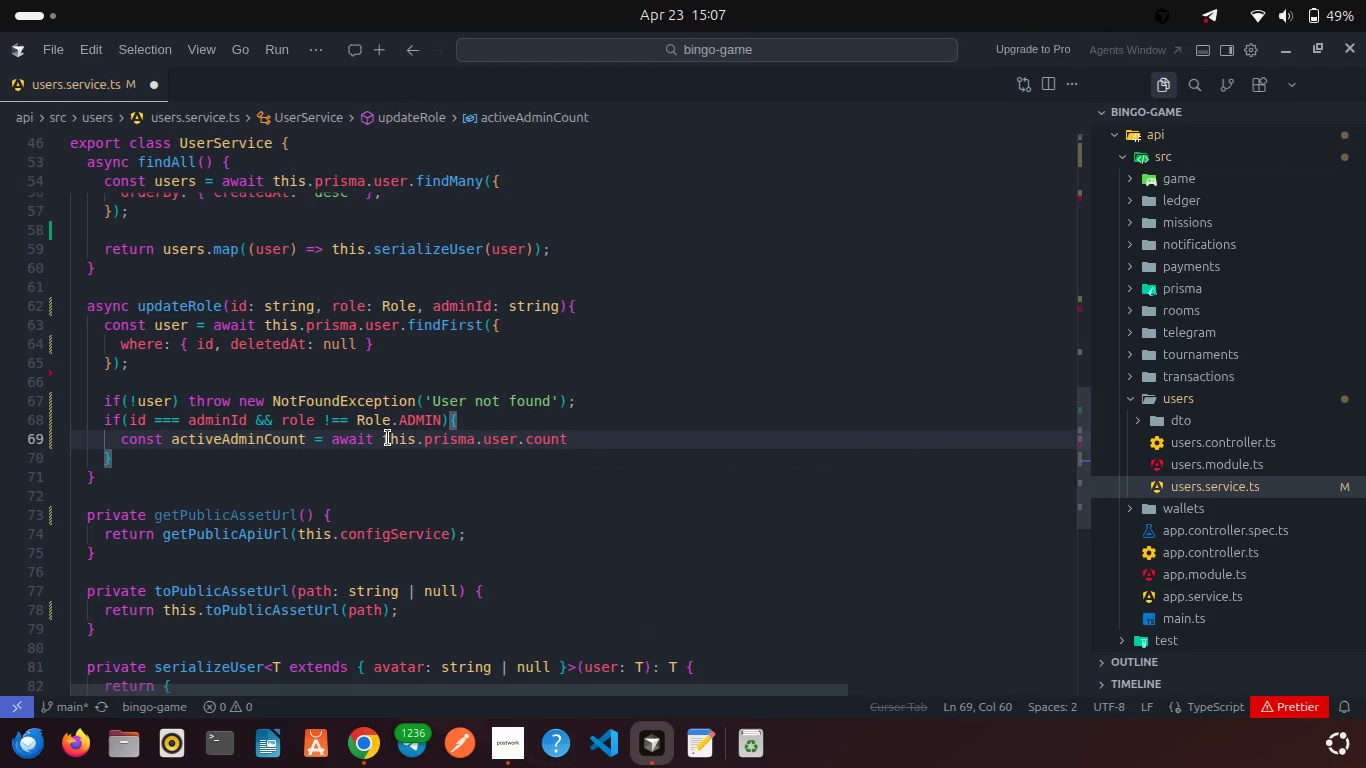 
key(Shift+9)
 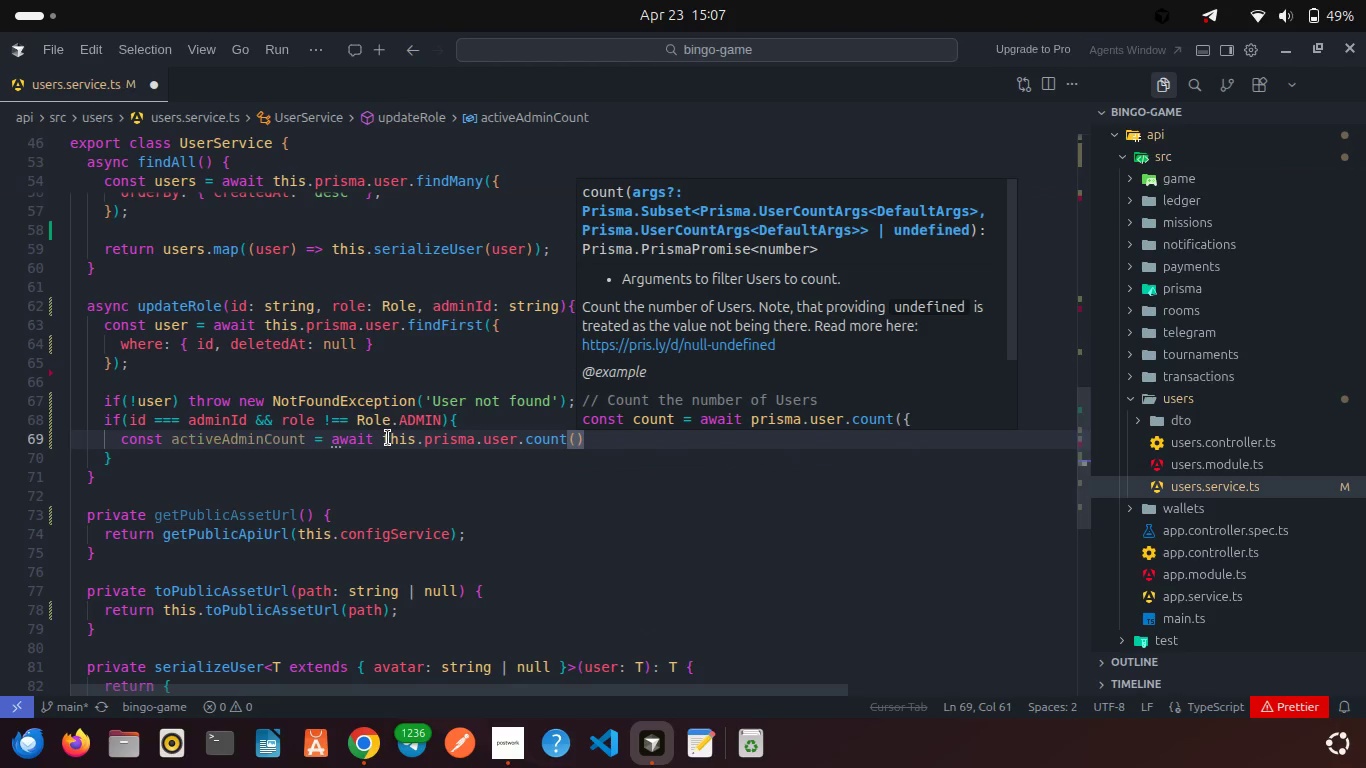 
key(Shift+BracketLeft)
 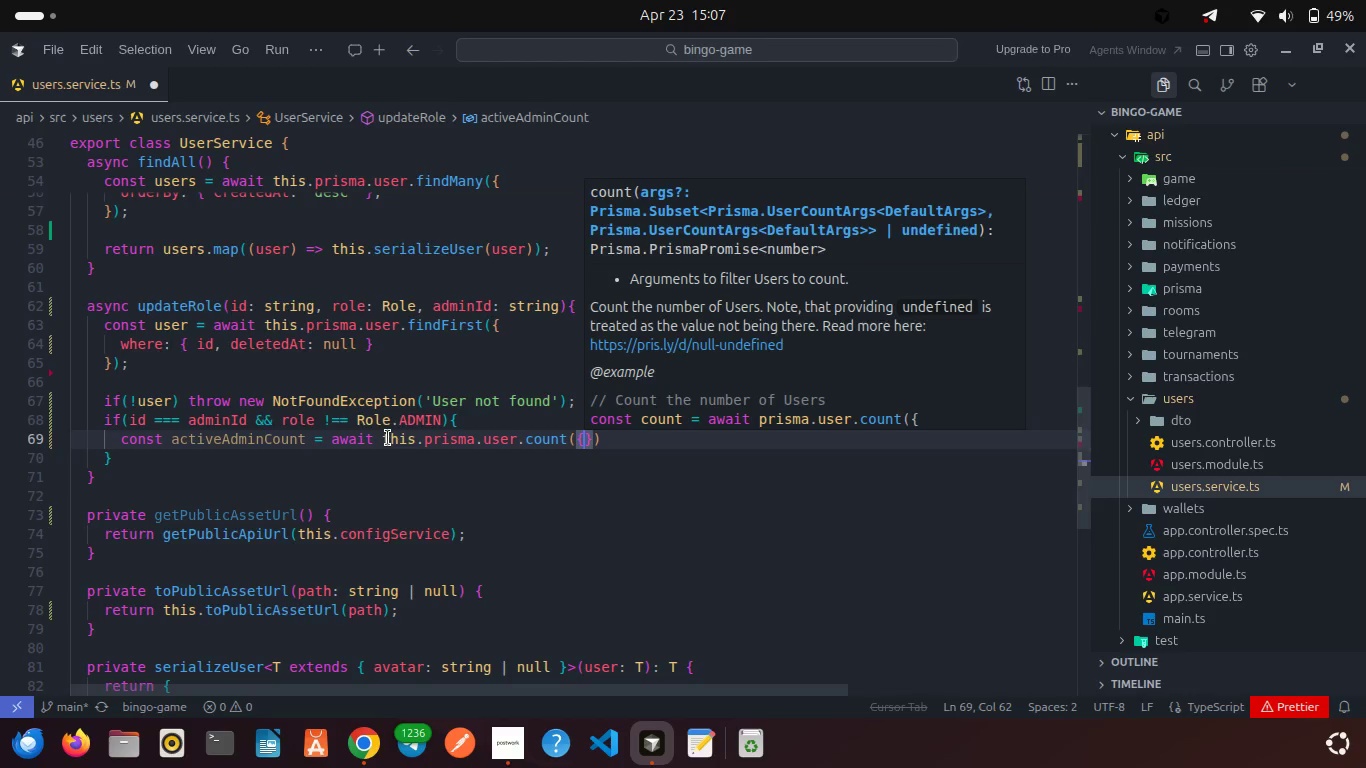 
key(Enter)
 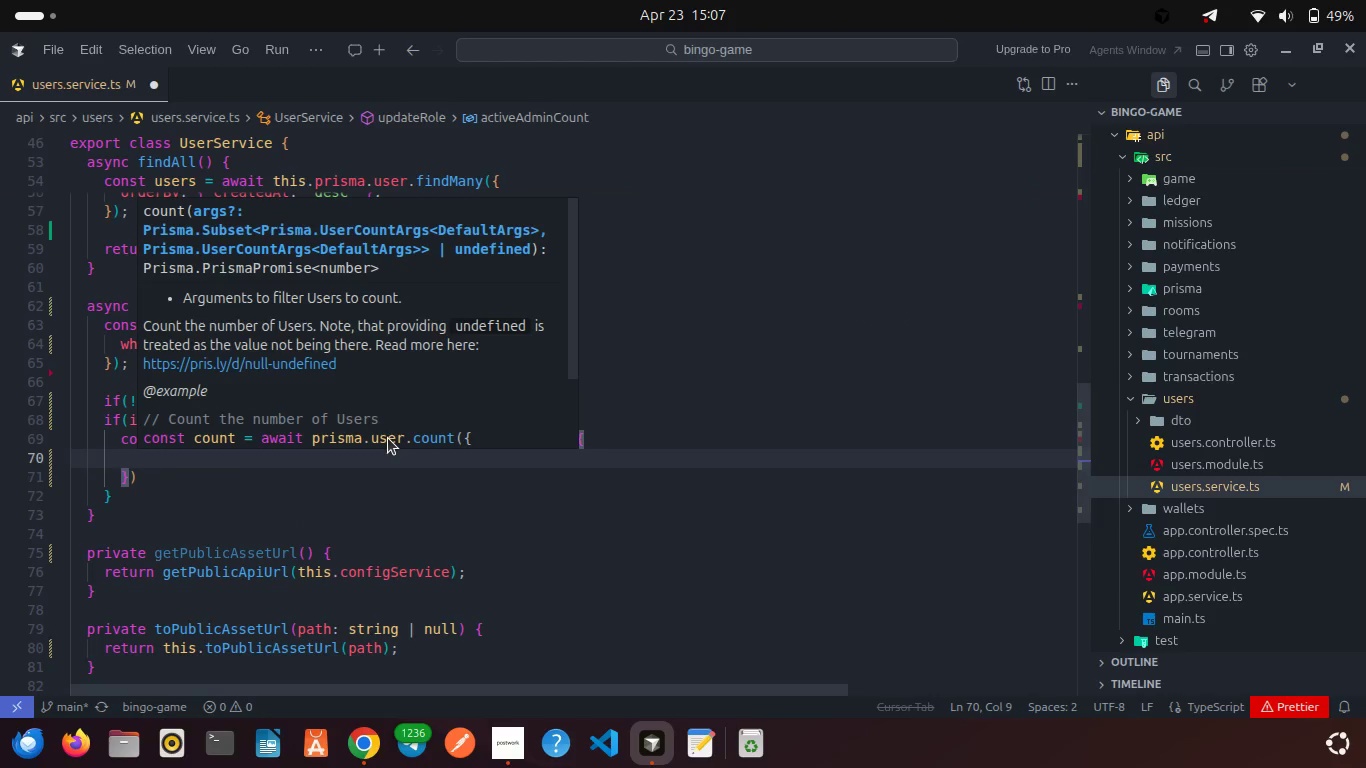 
type(whe)
 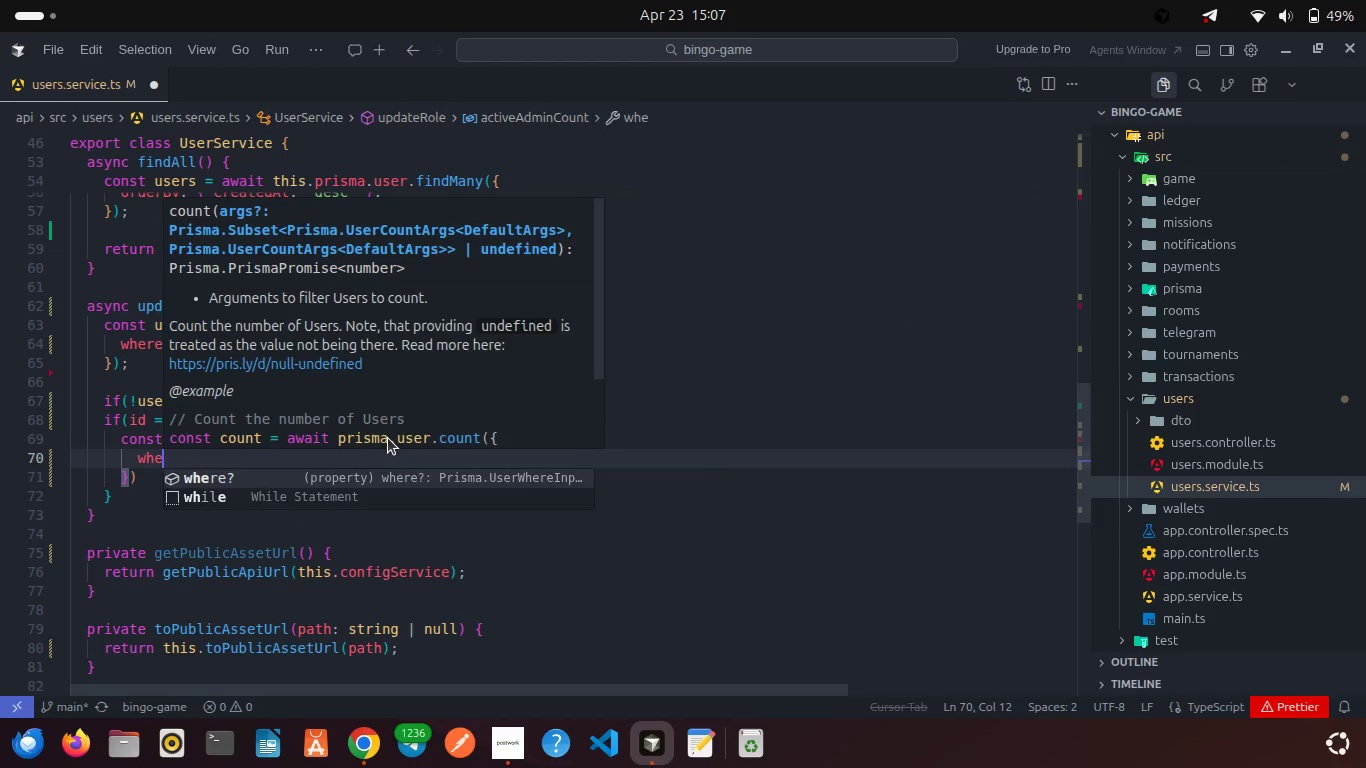 
key(Enter)
 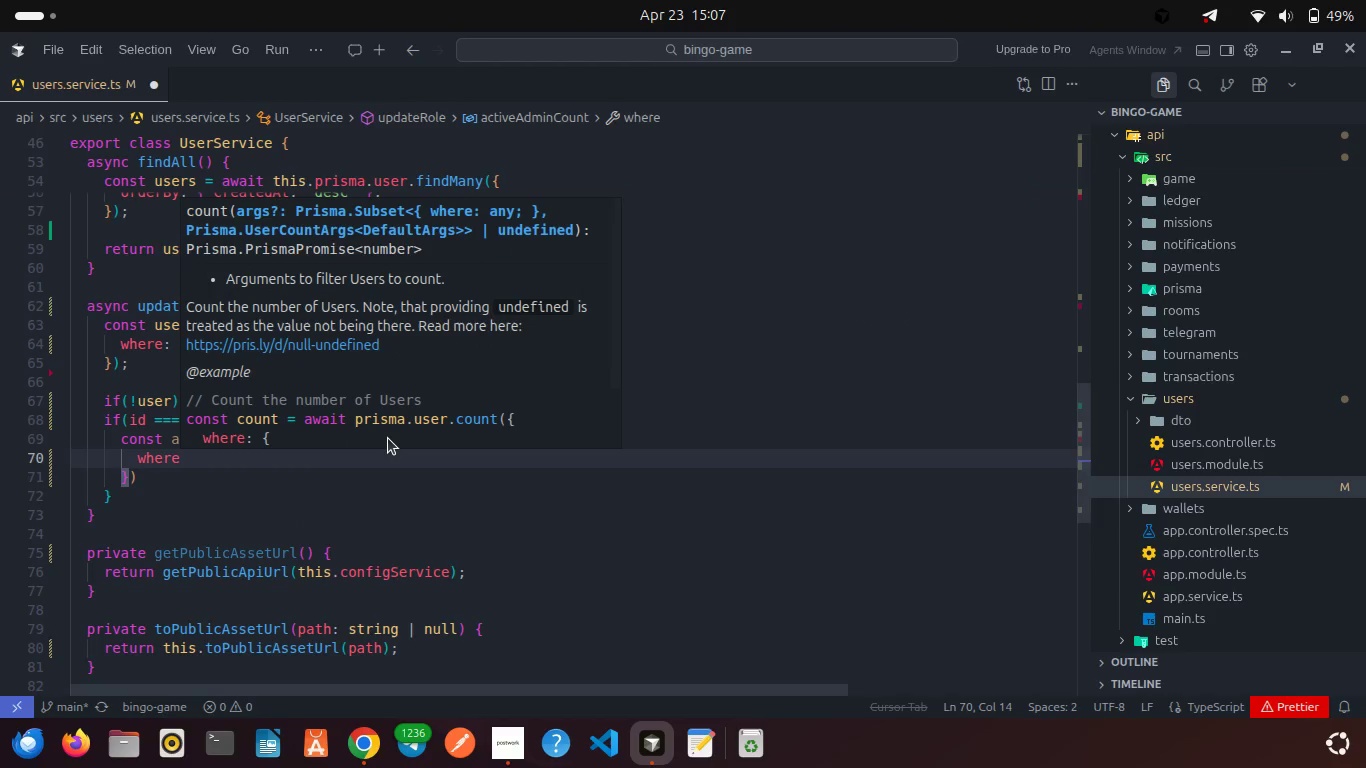 
type(: { role)
 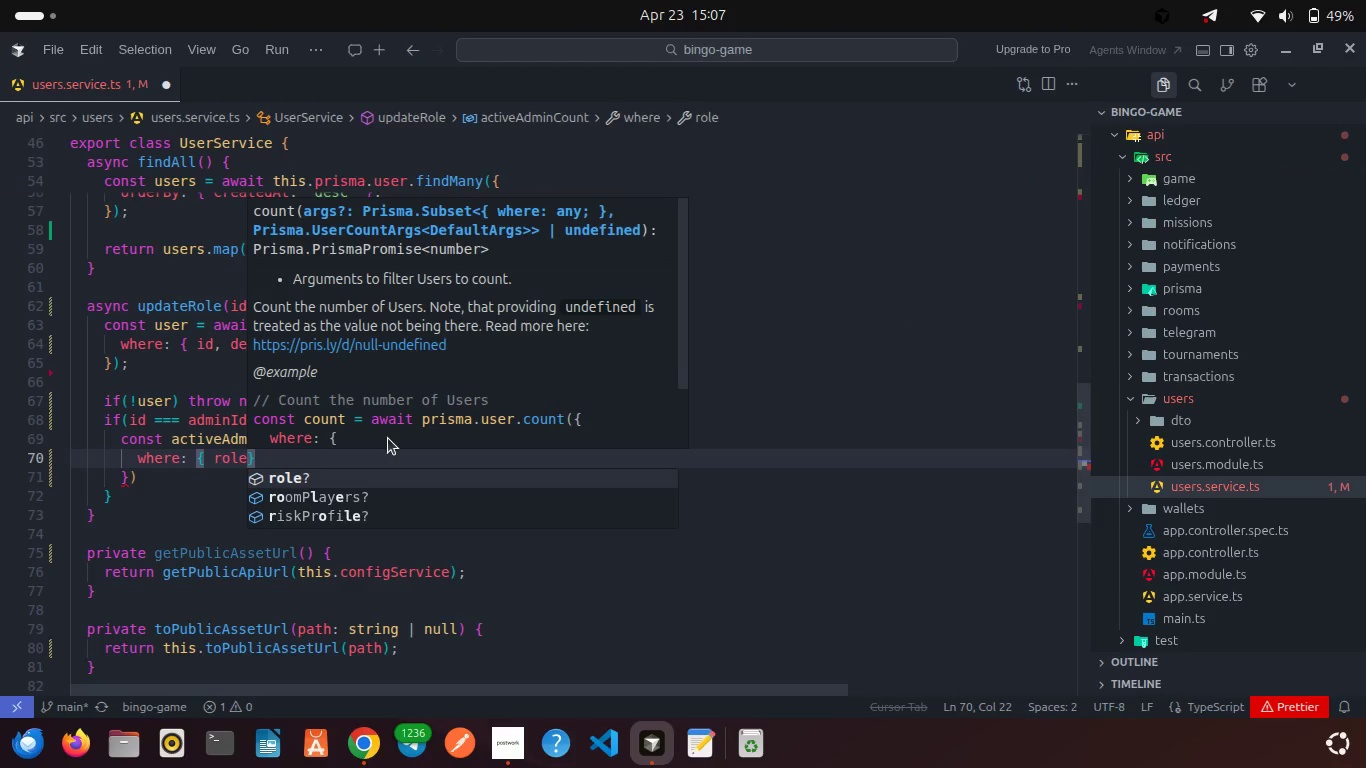 
key(Enter)
 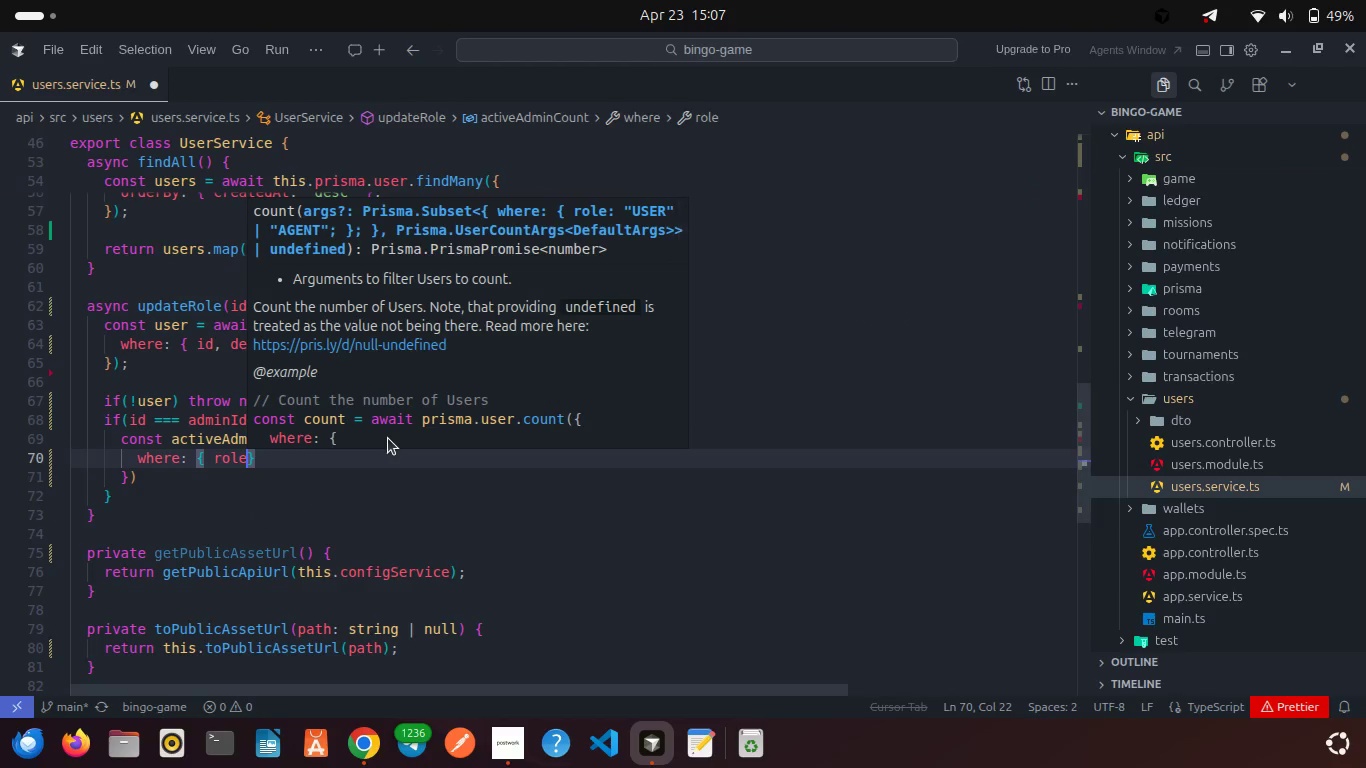 
type(: Rol)
 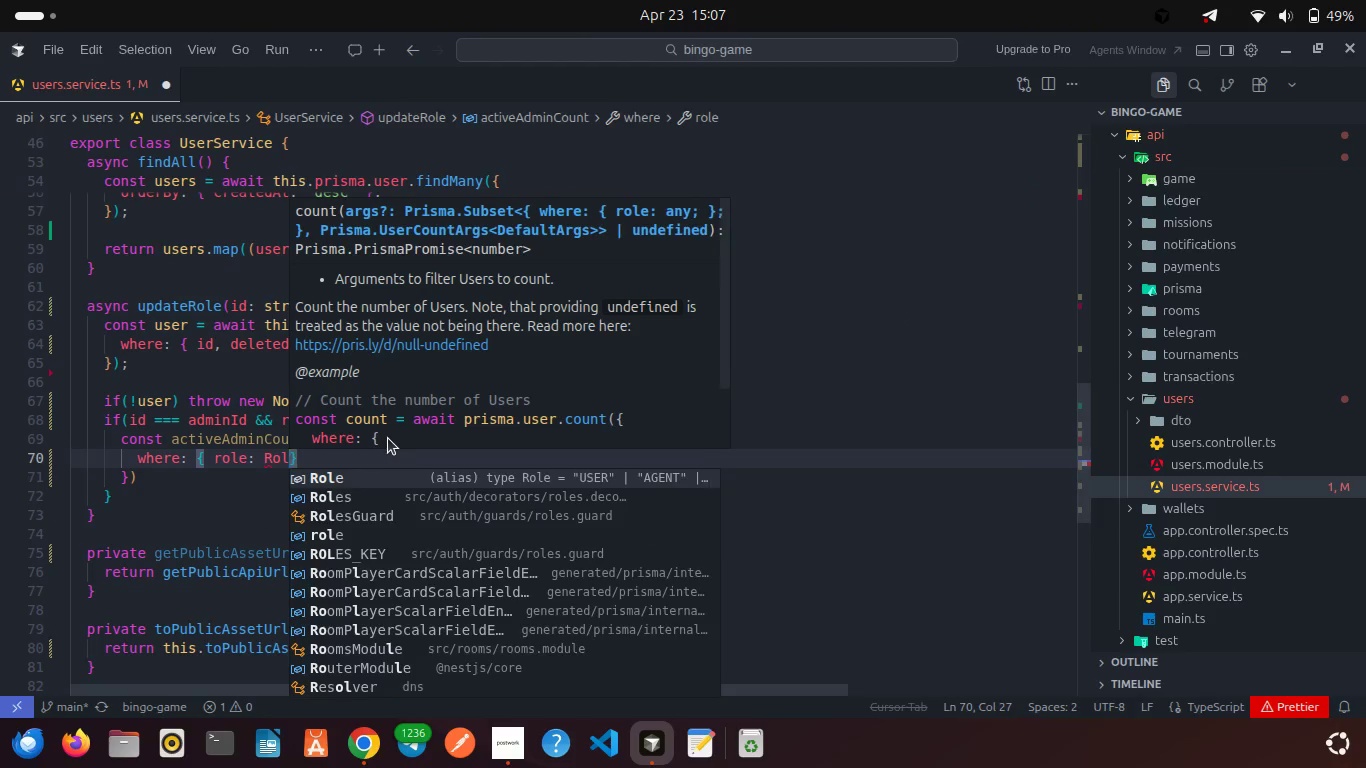 
 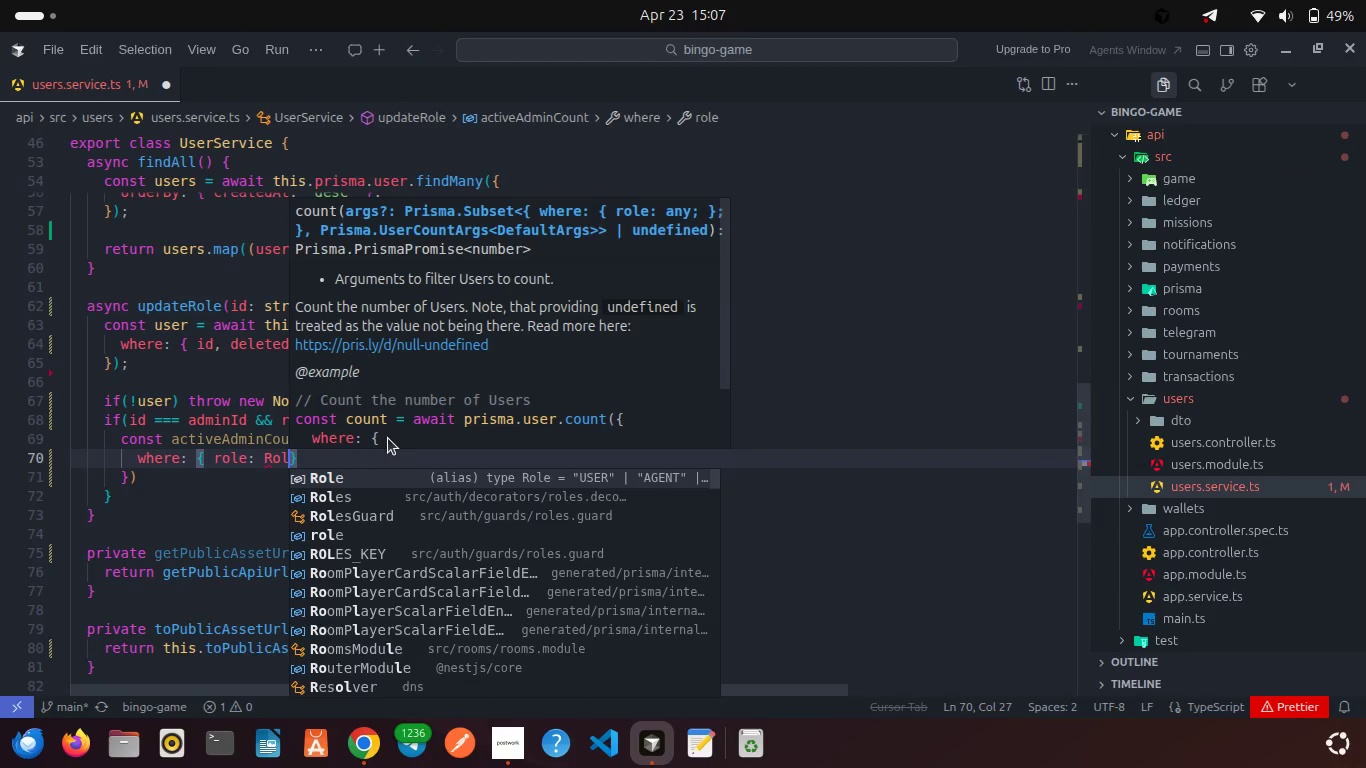 
key(Enter)
 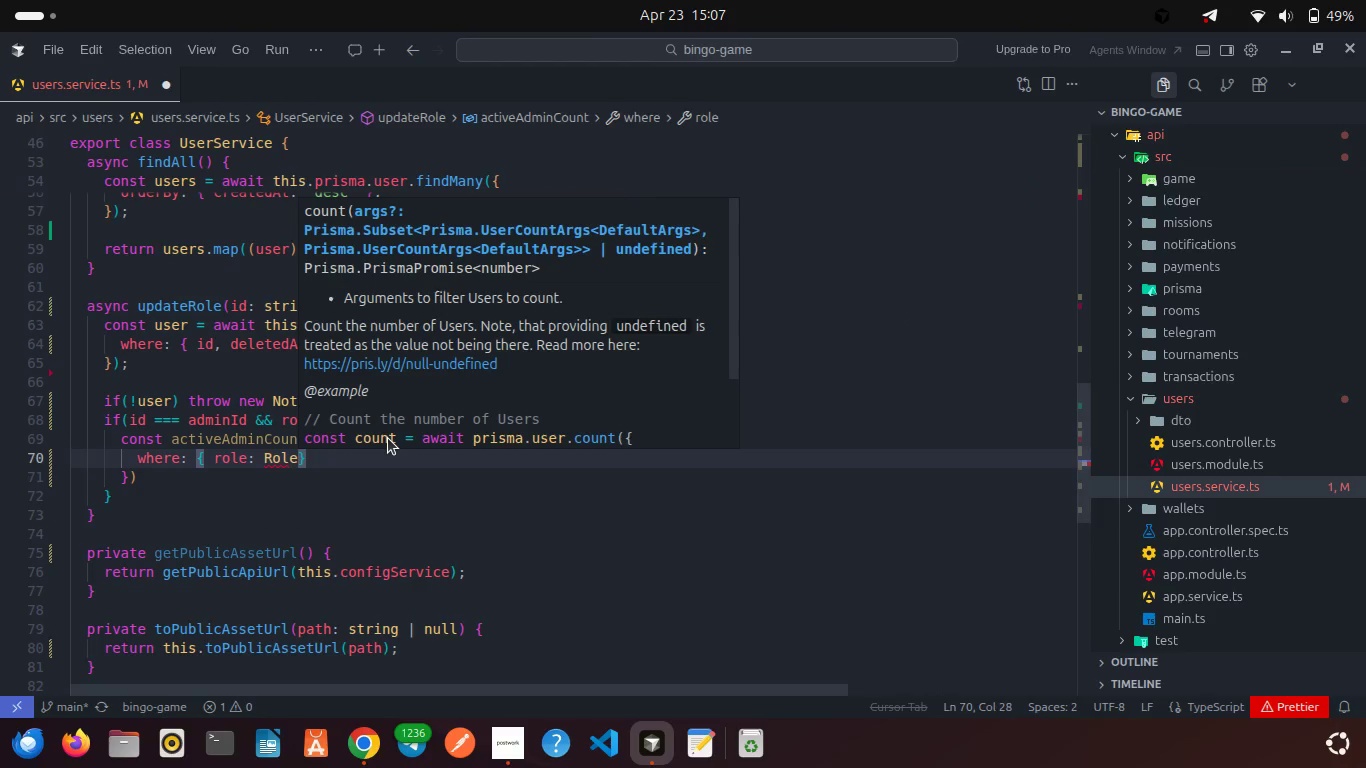 
key(Period)
 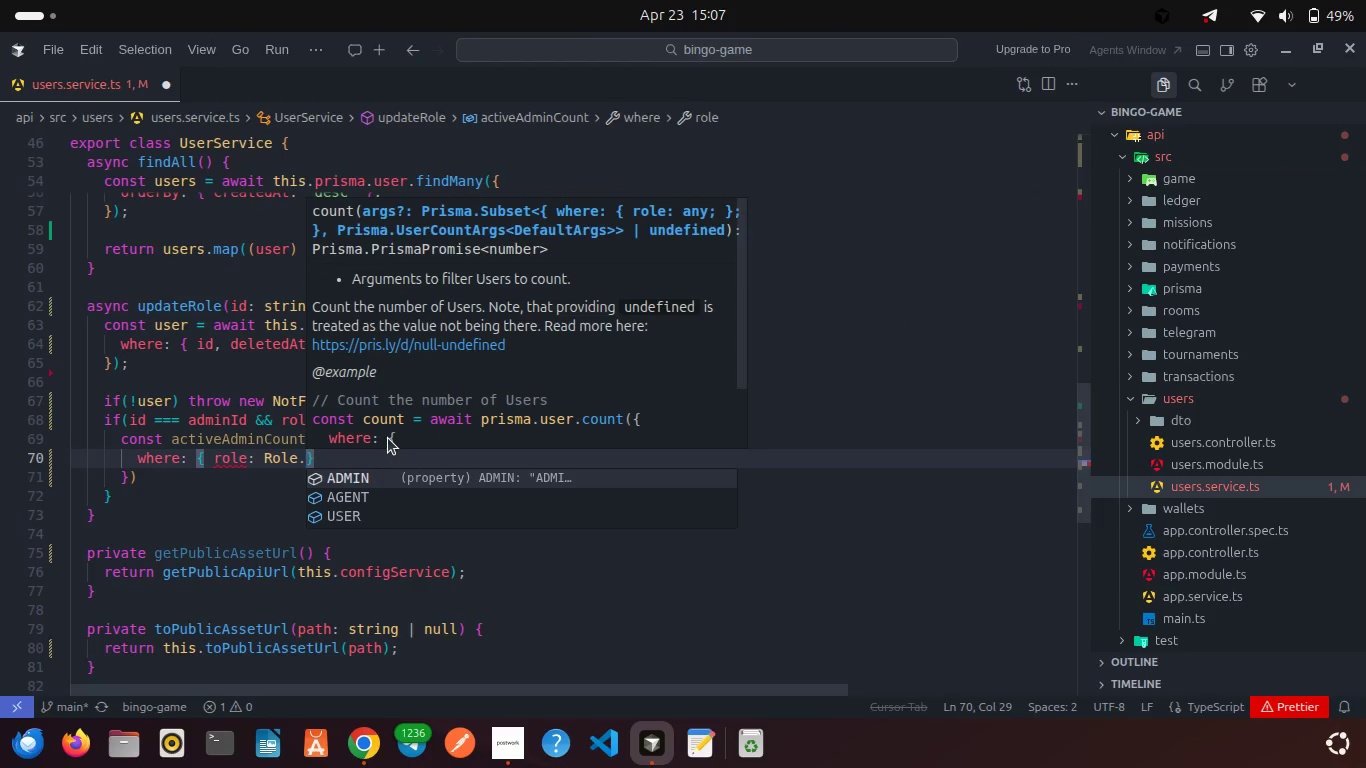 
key(Shift+ShiftLeft)